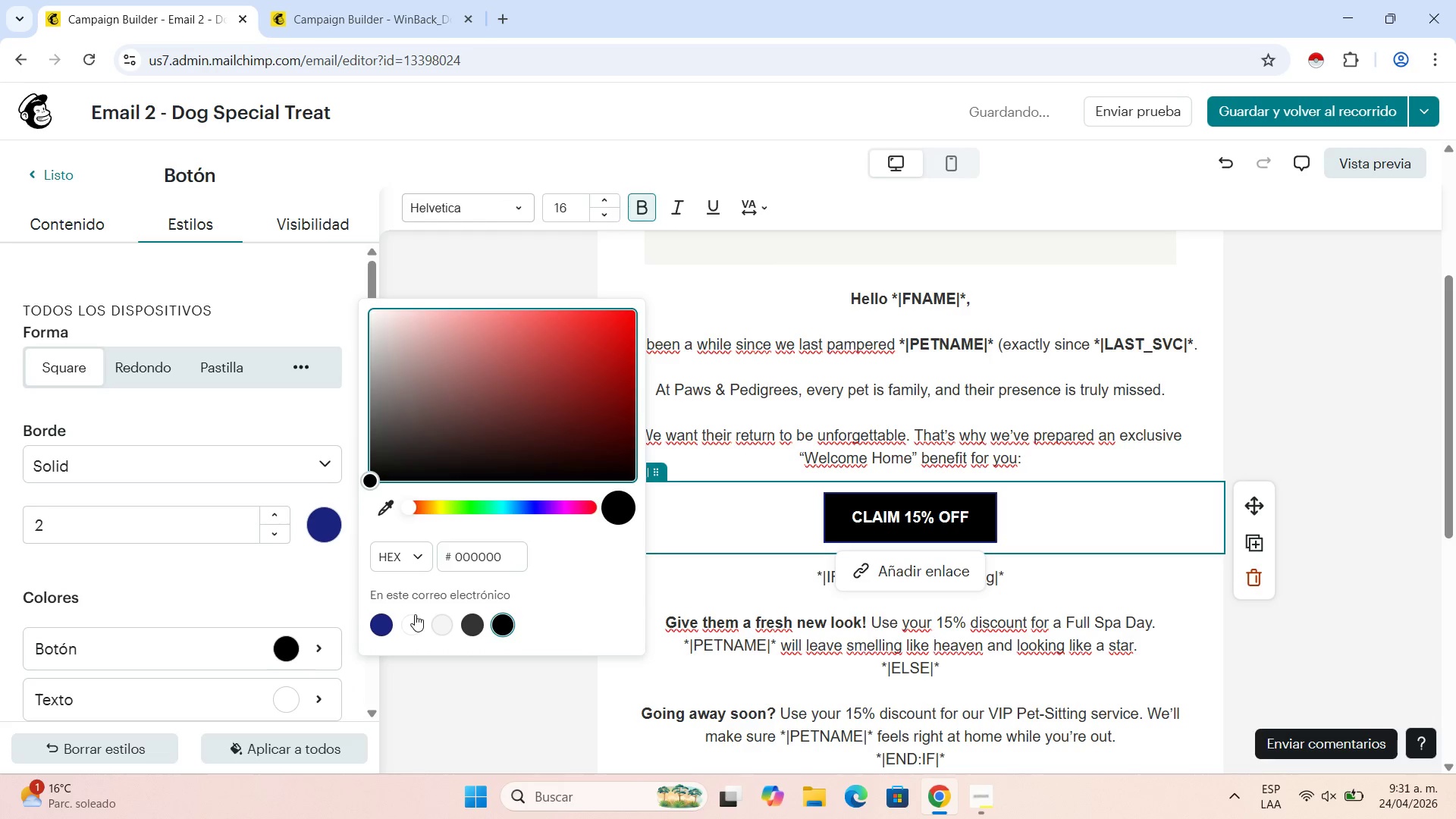 
left_click([383, 628])
 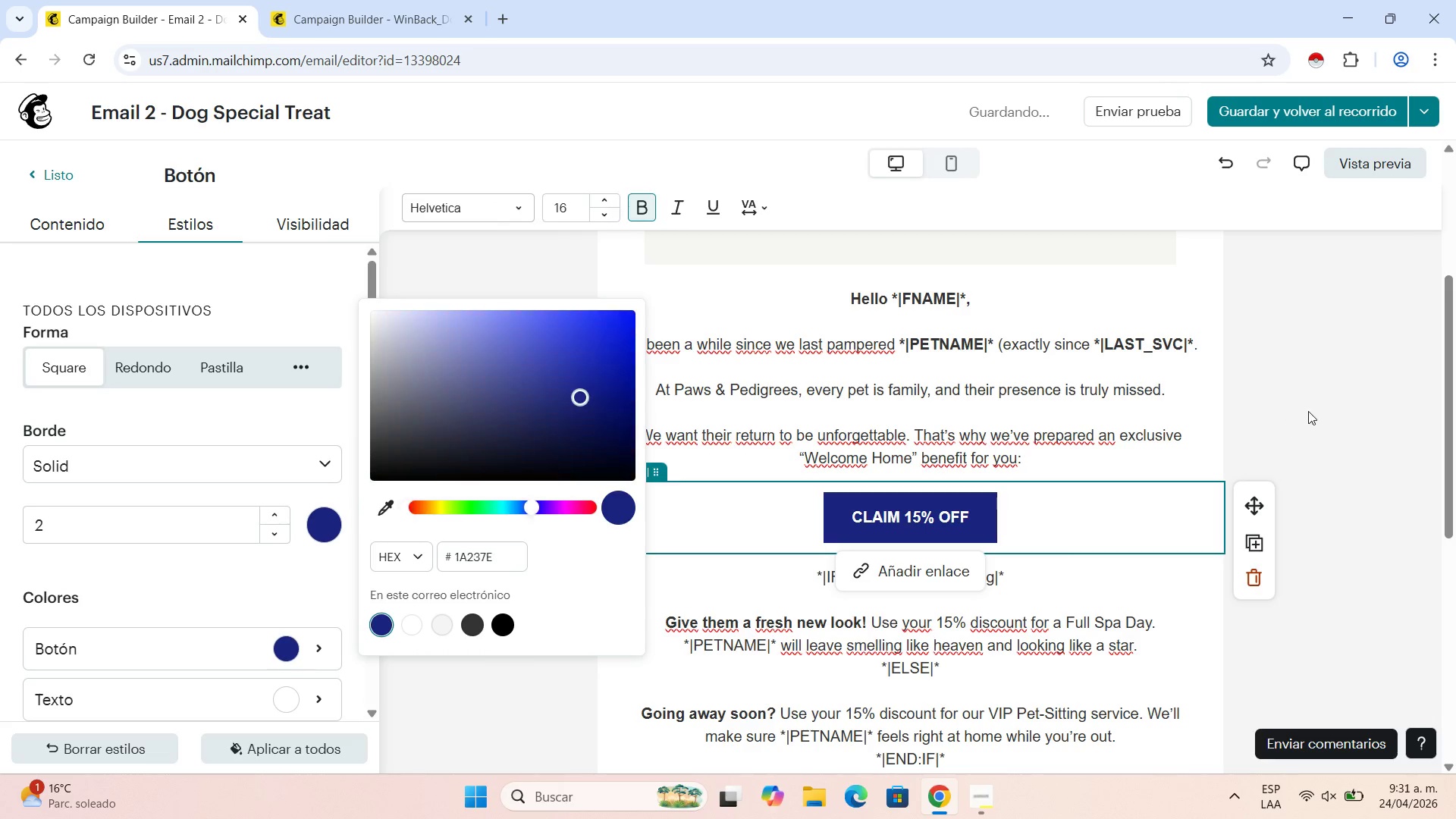 
left_click([1310, 409])
 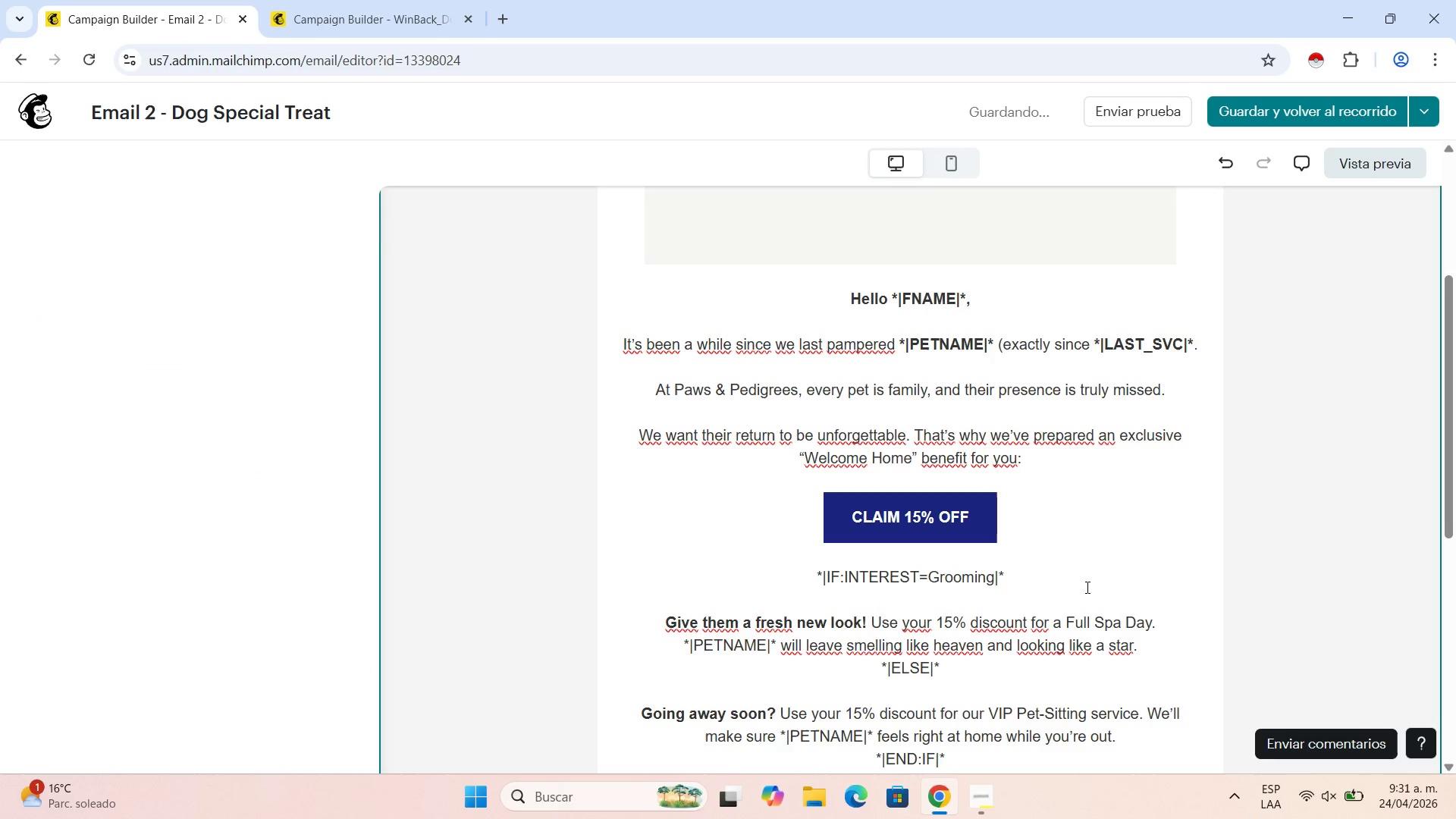 
scroll: coordinate [1086, 591], scroll_direction: up, amount: 6.0
 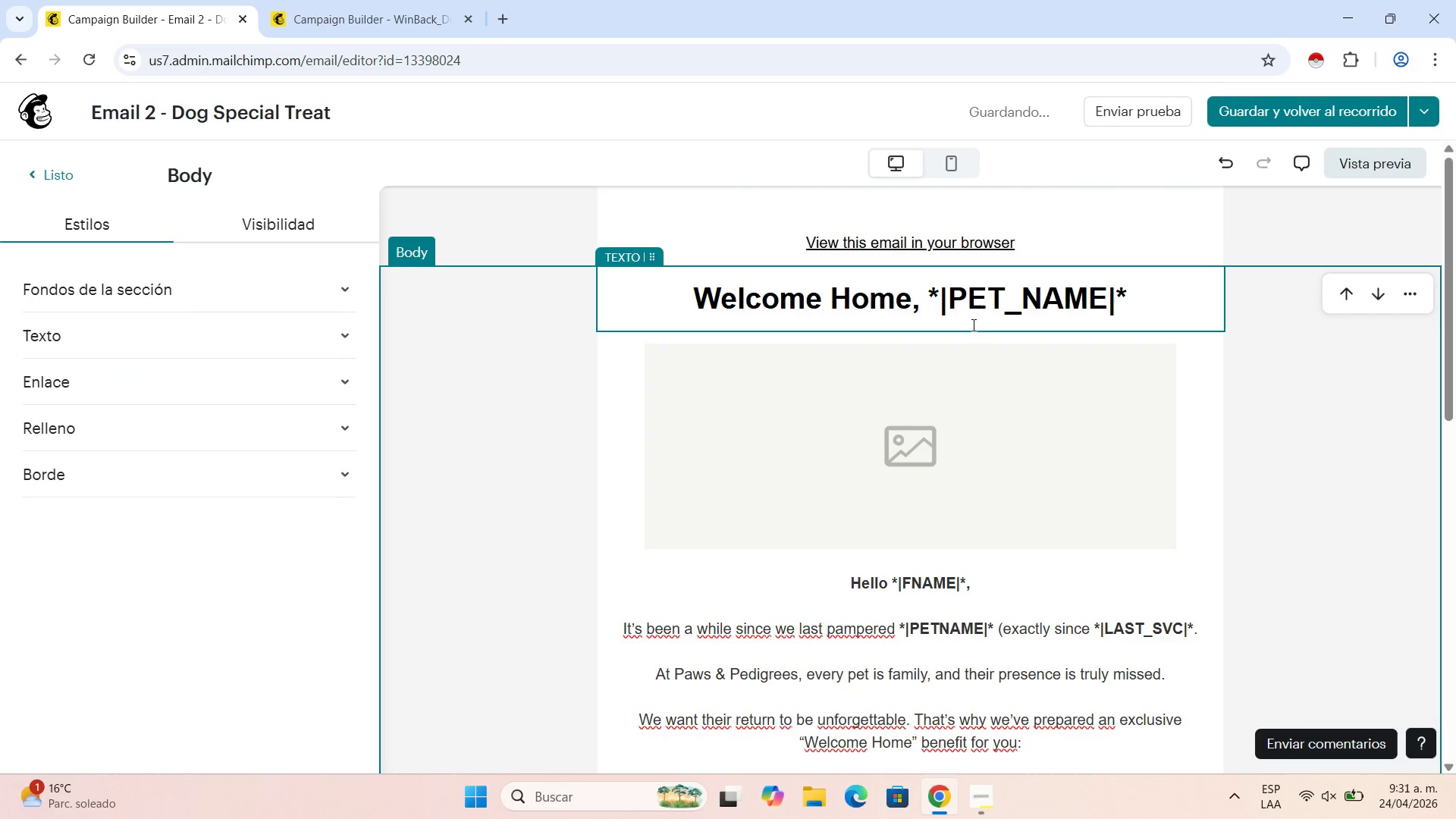 
left_click([984, 312])
 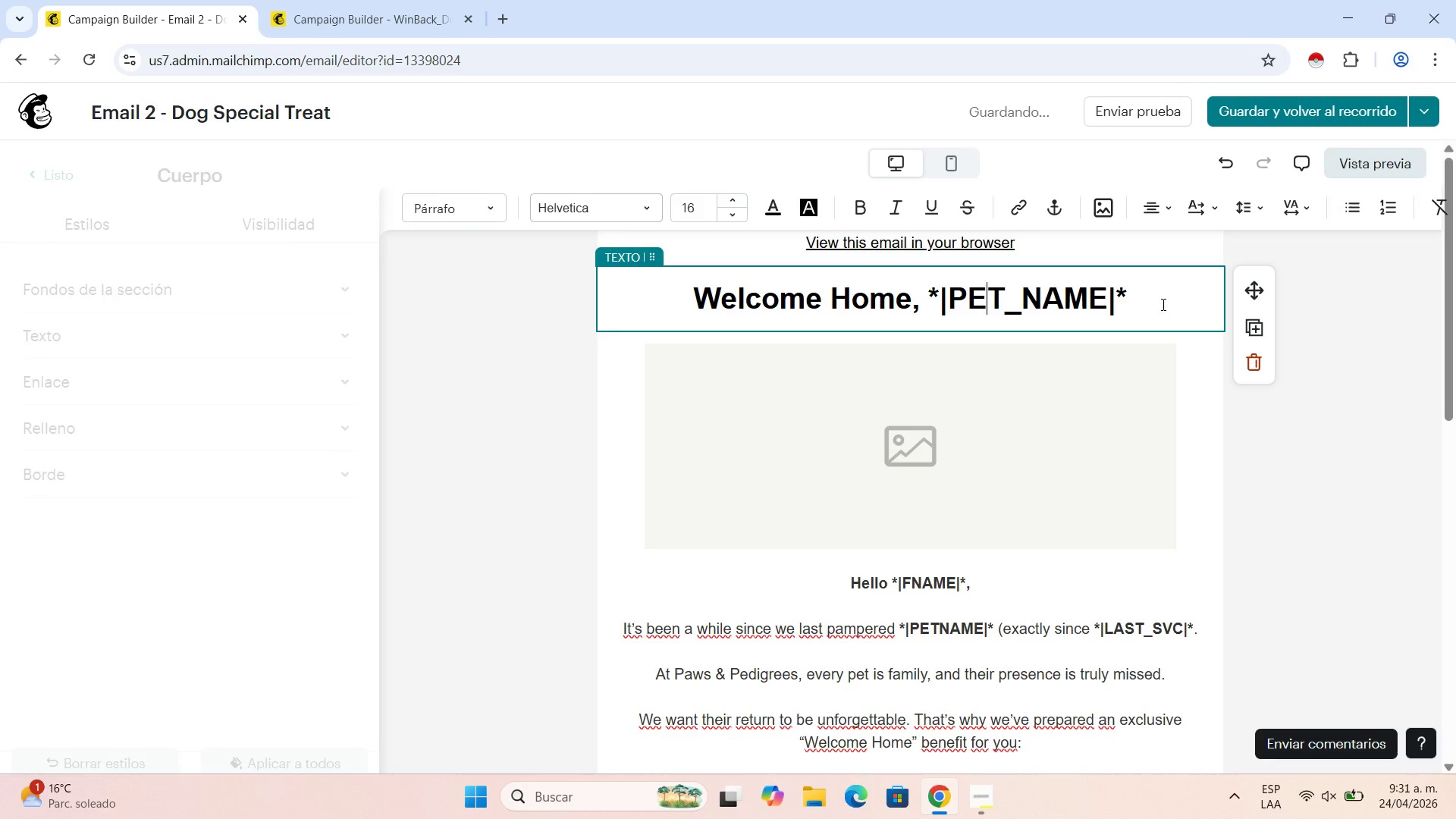 
left_click_drag(start_coordinate=[1169, 303], to_coordinate=[634, 278])
 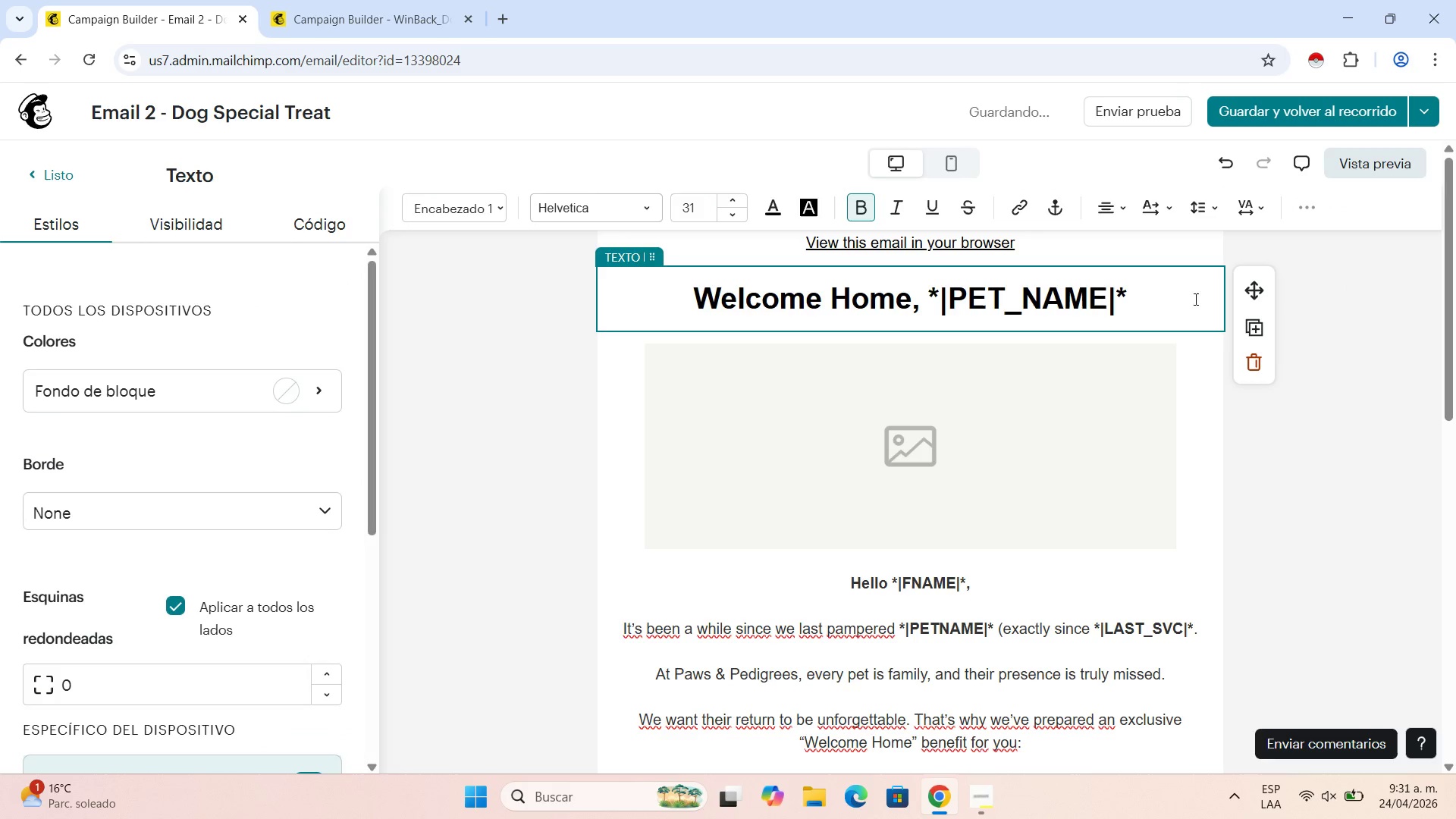 
left_click_drag(start_coordinate=[1183, 293], to_coordinate=[704, 290])
 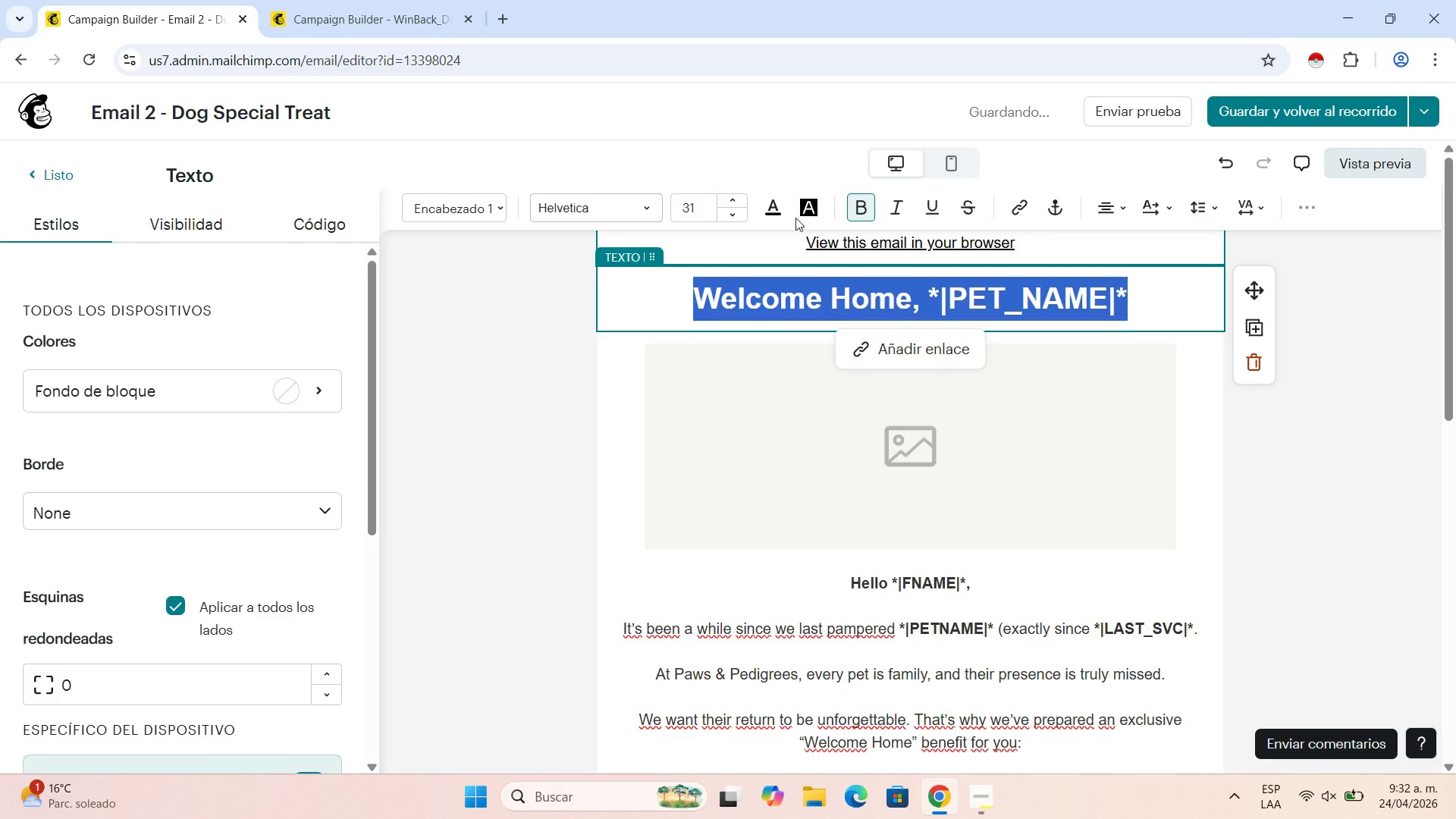 
left_click([768, 211])
 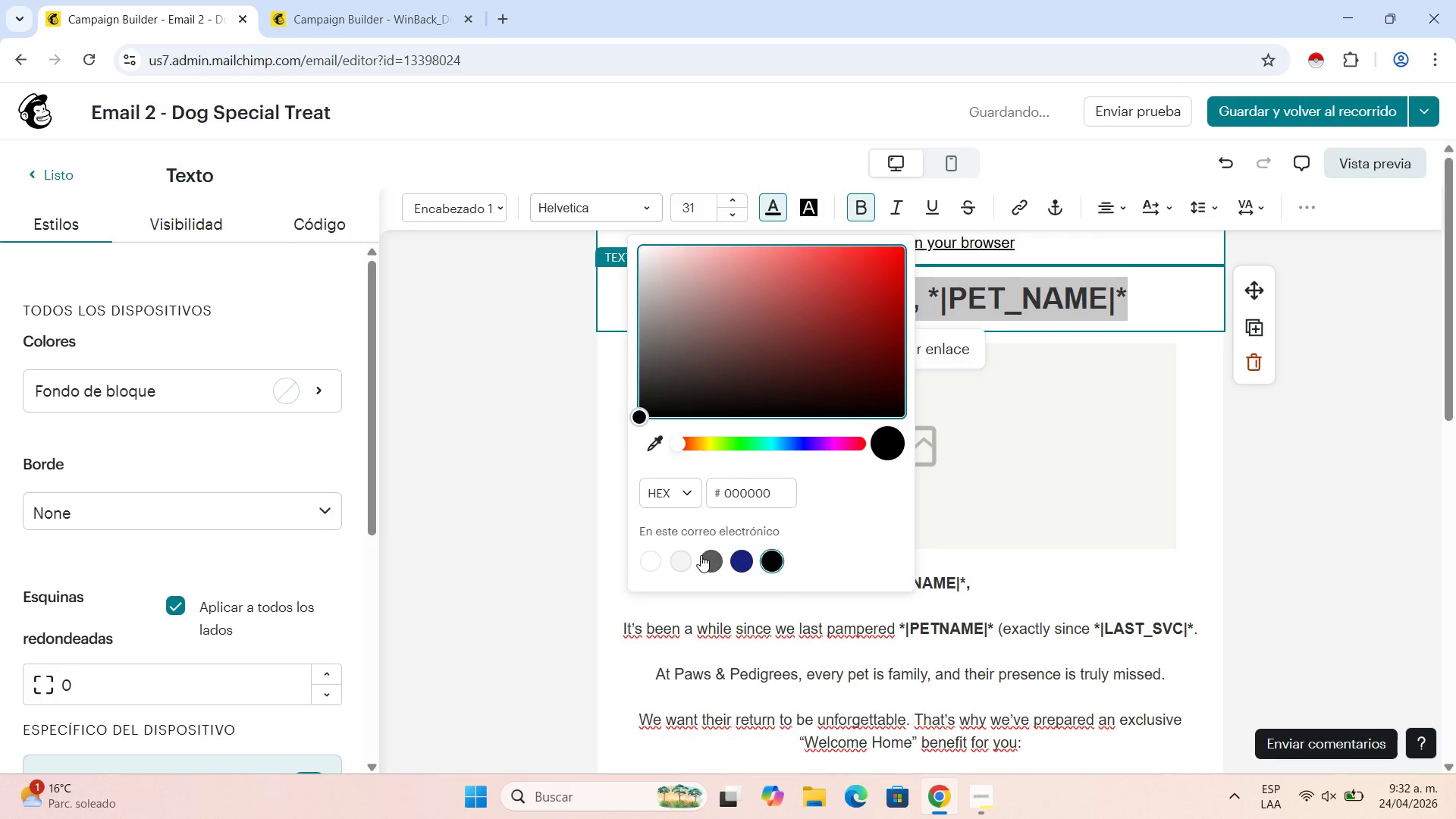 
left_click([704, 555])
 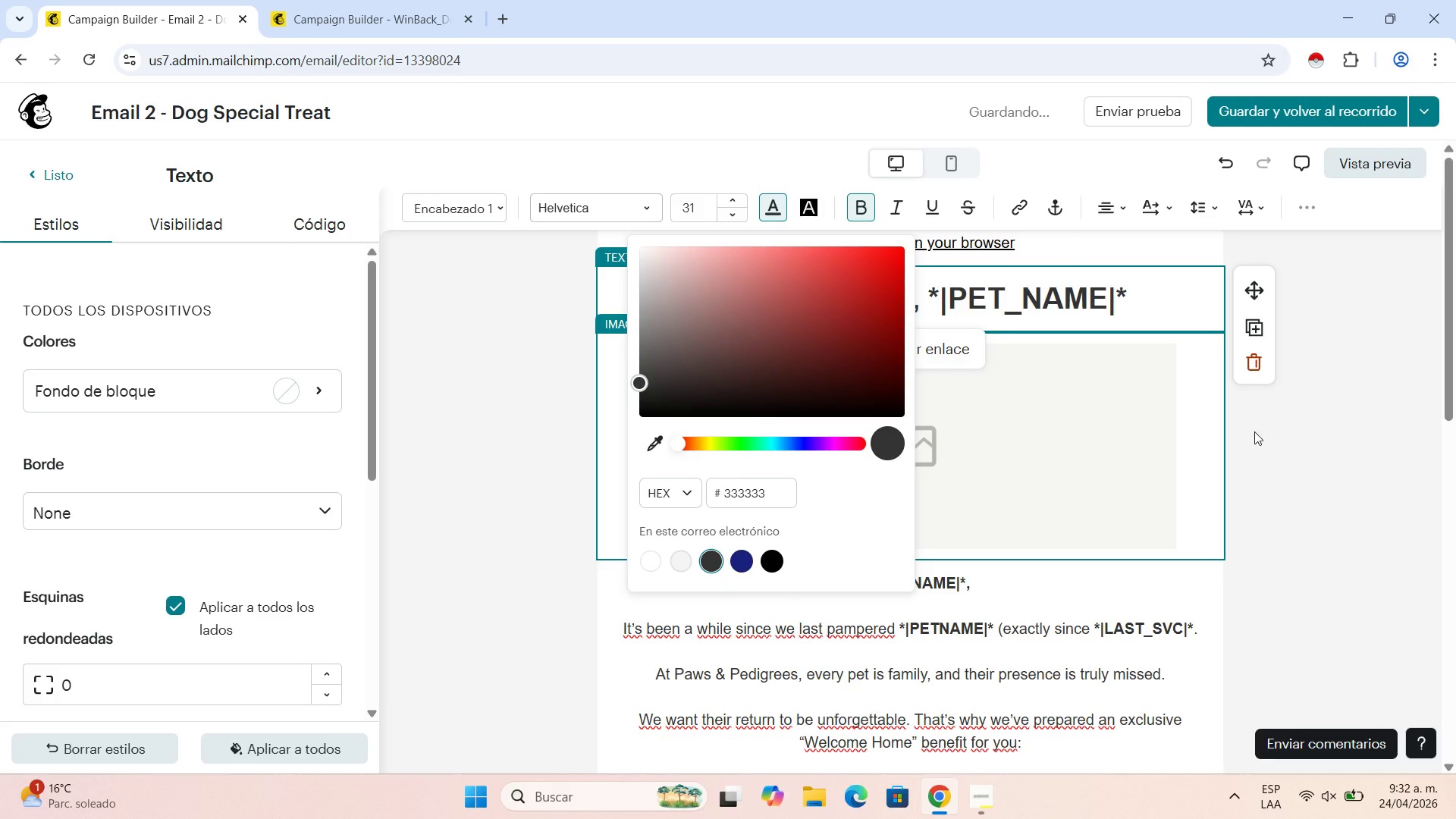 
left_click([1262, 461])
 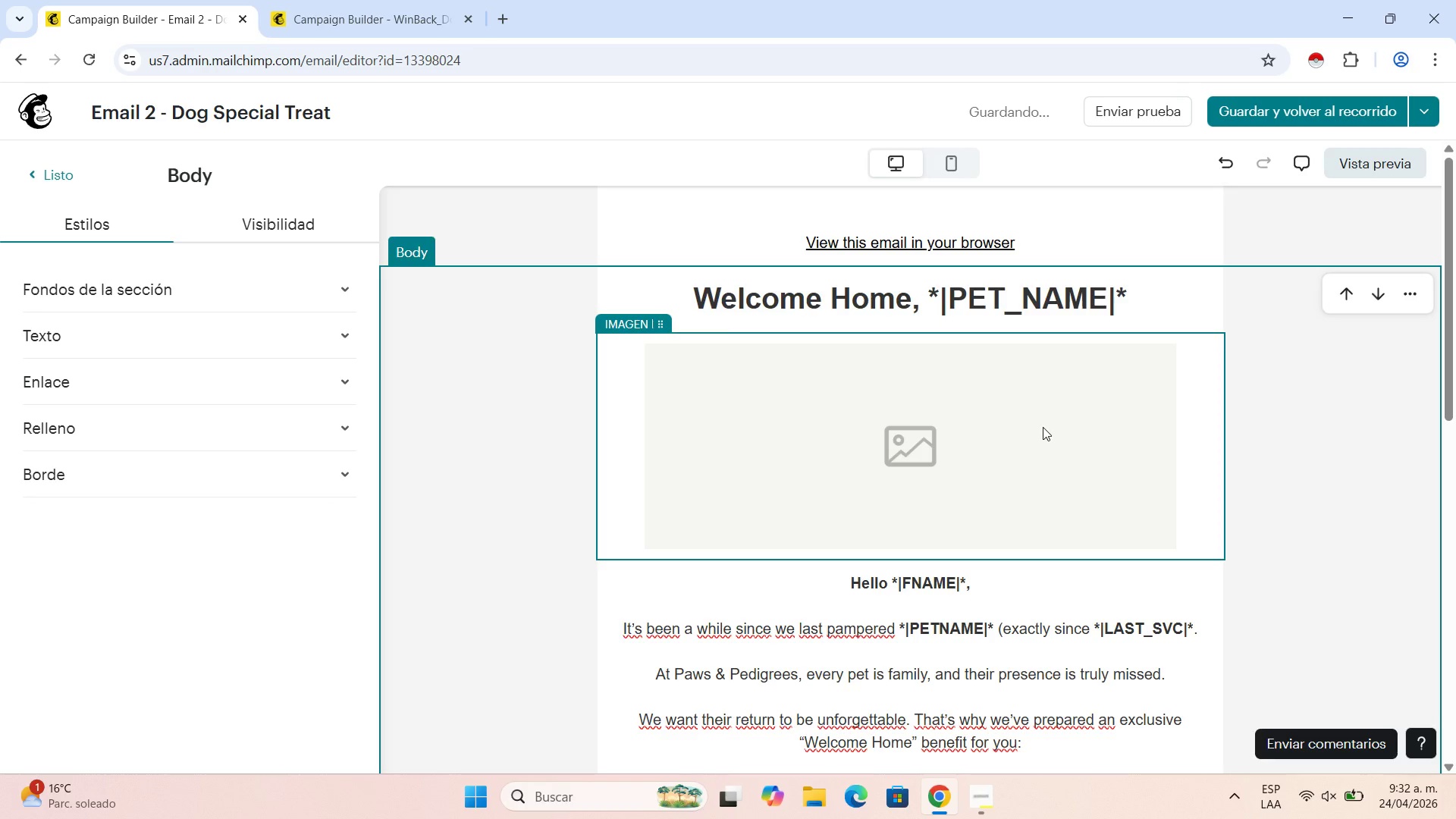 
scroll: coordinate [994, 488], scroll_direction: down, amount: 2.0
 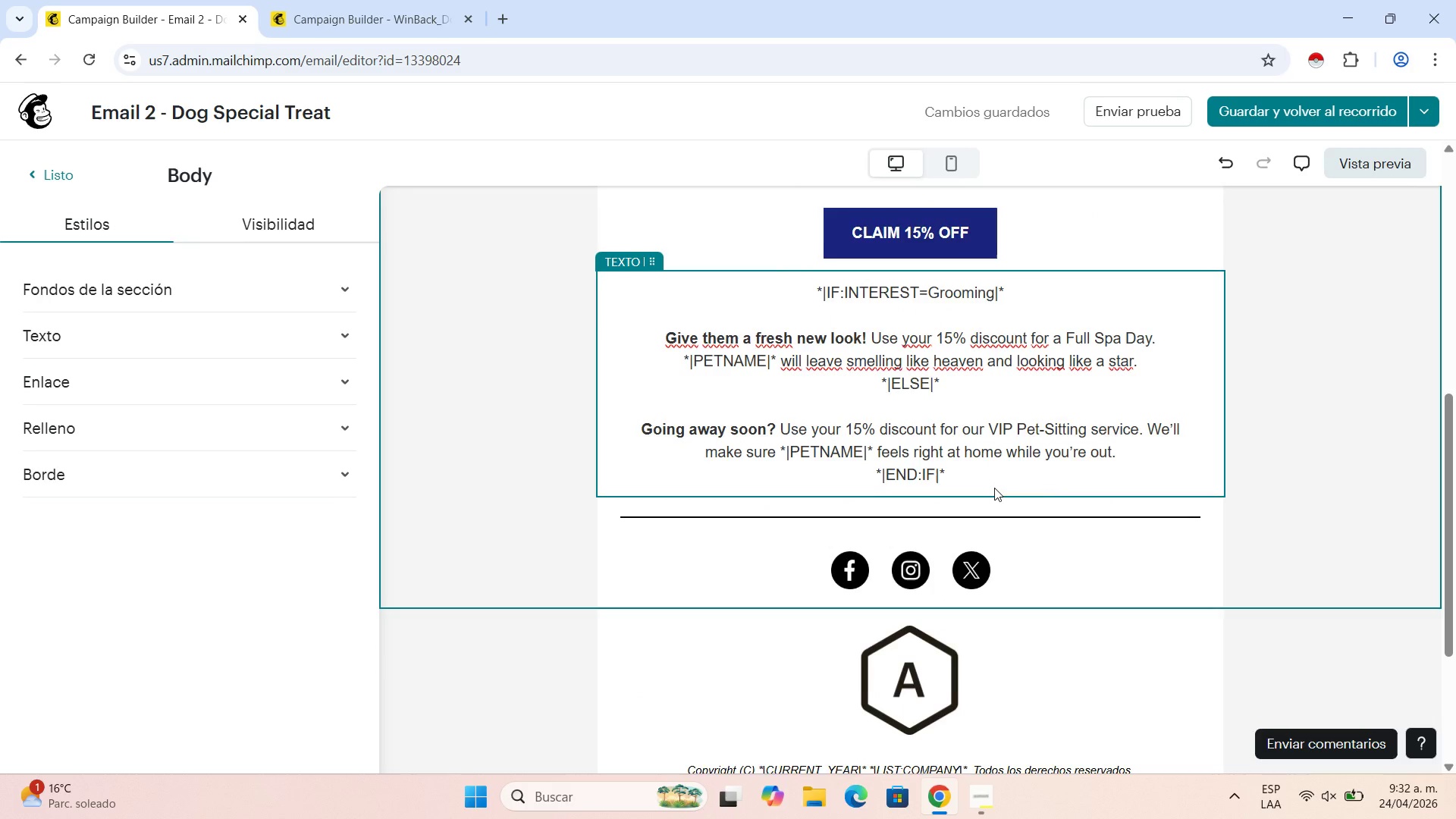 
scroll: coordinate [996, 488], scroll_direction: up, amount: 5.0
 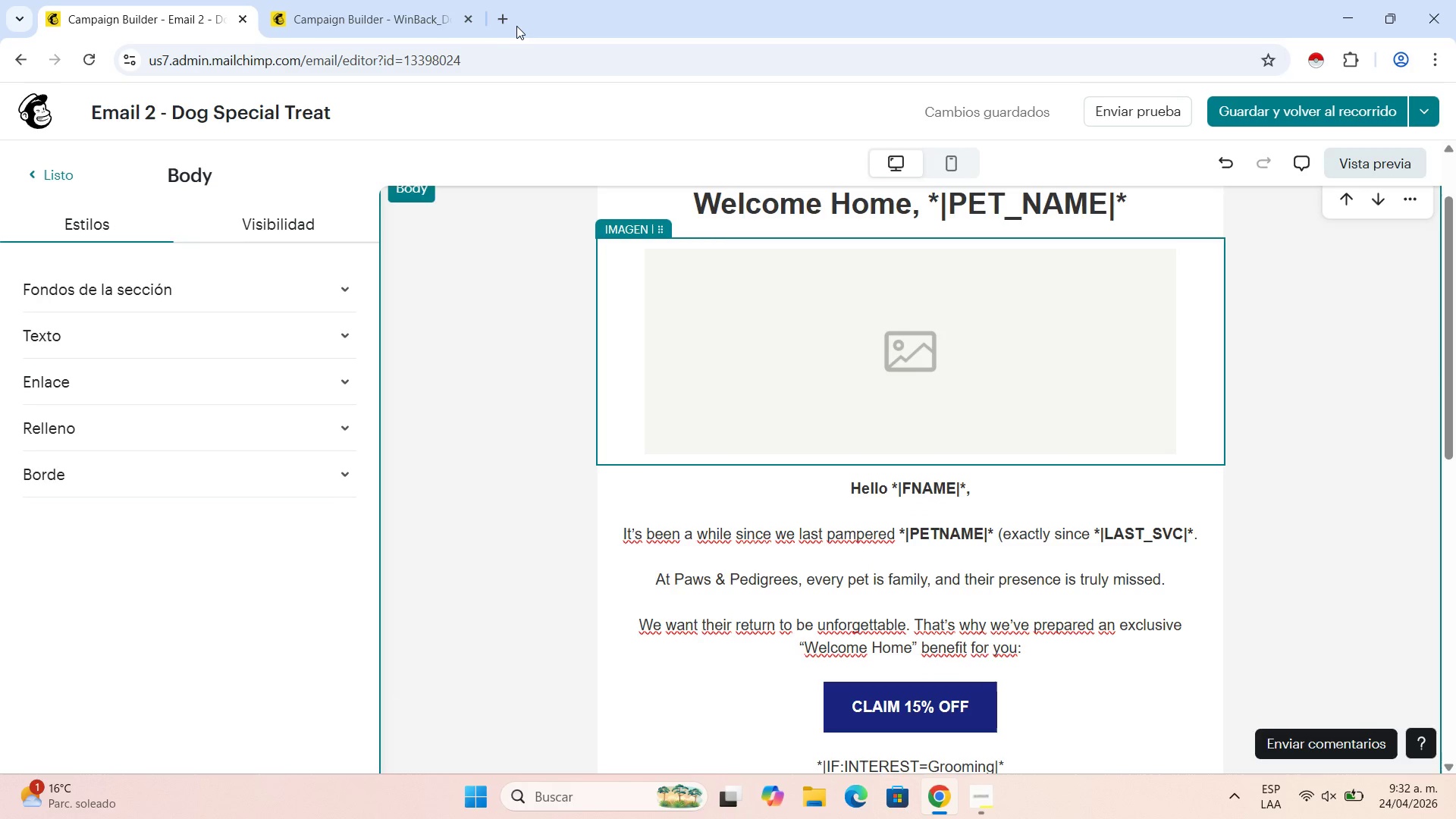 
left_click([506, 25])
 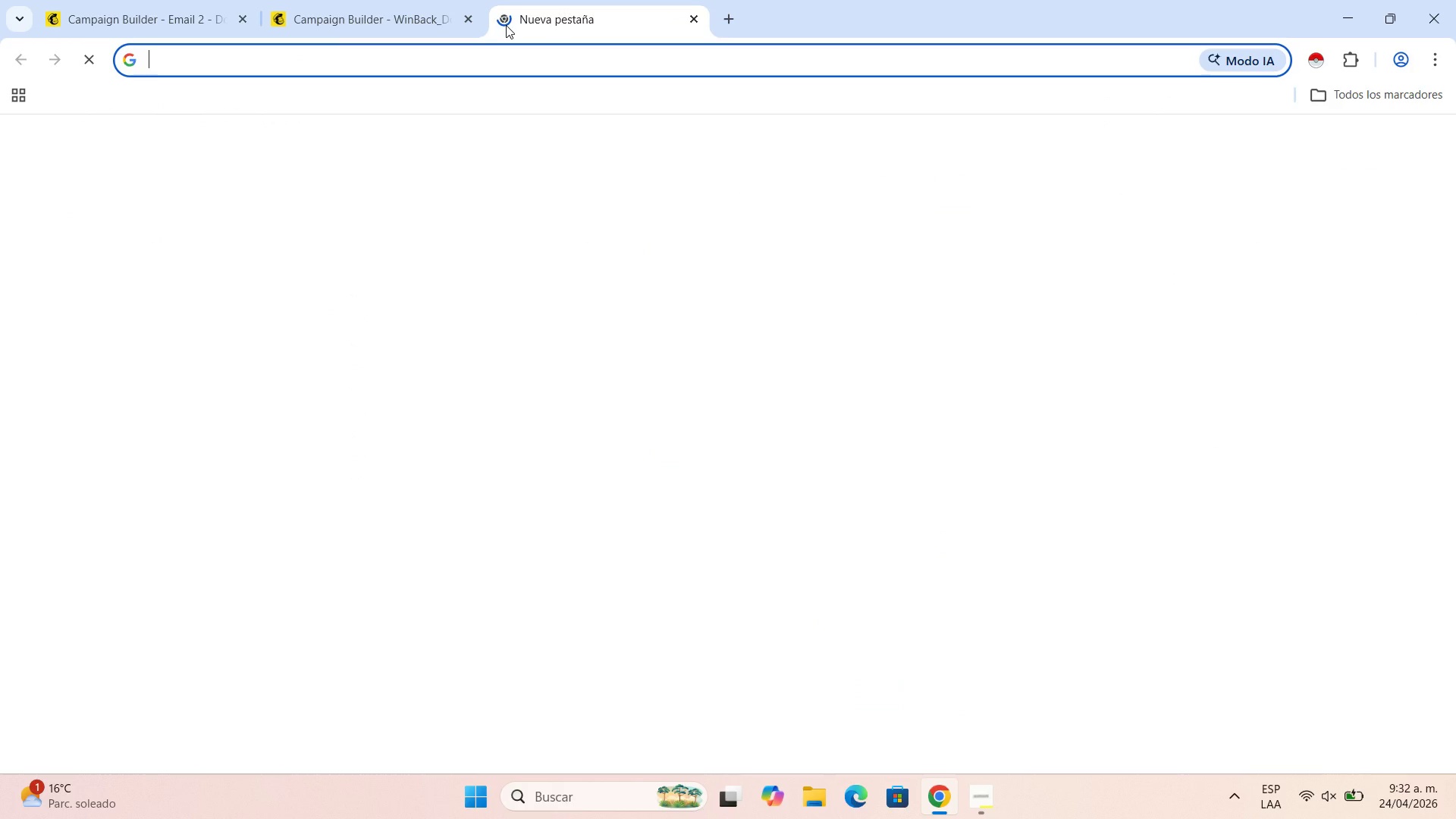 
type(PERRO EN SPA)
 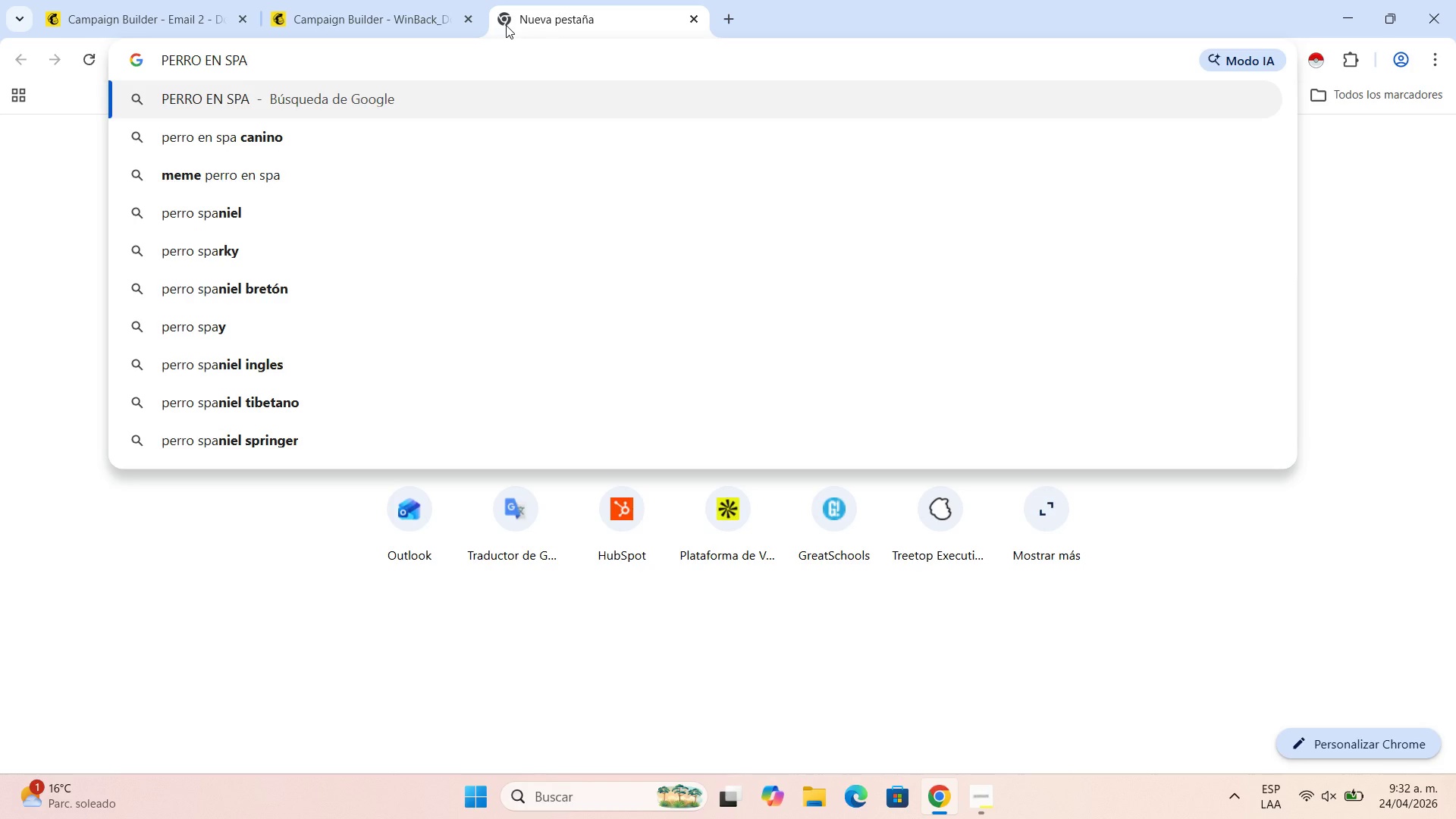 
key(Enter)
 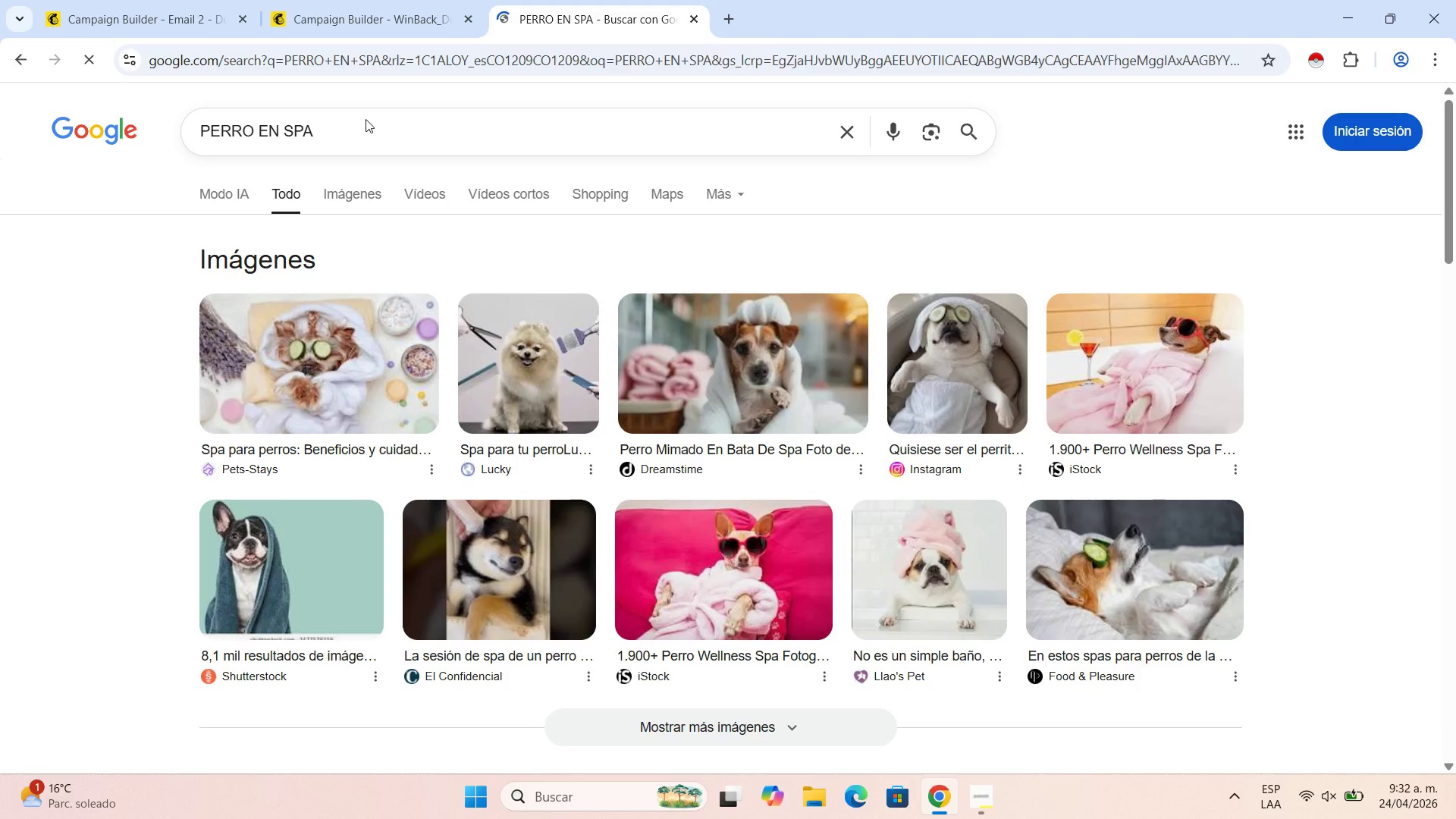 
left_click([352, 179])
 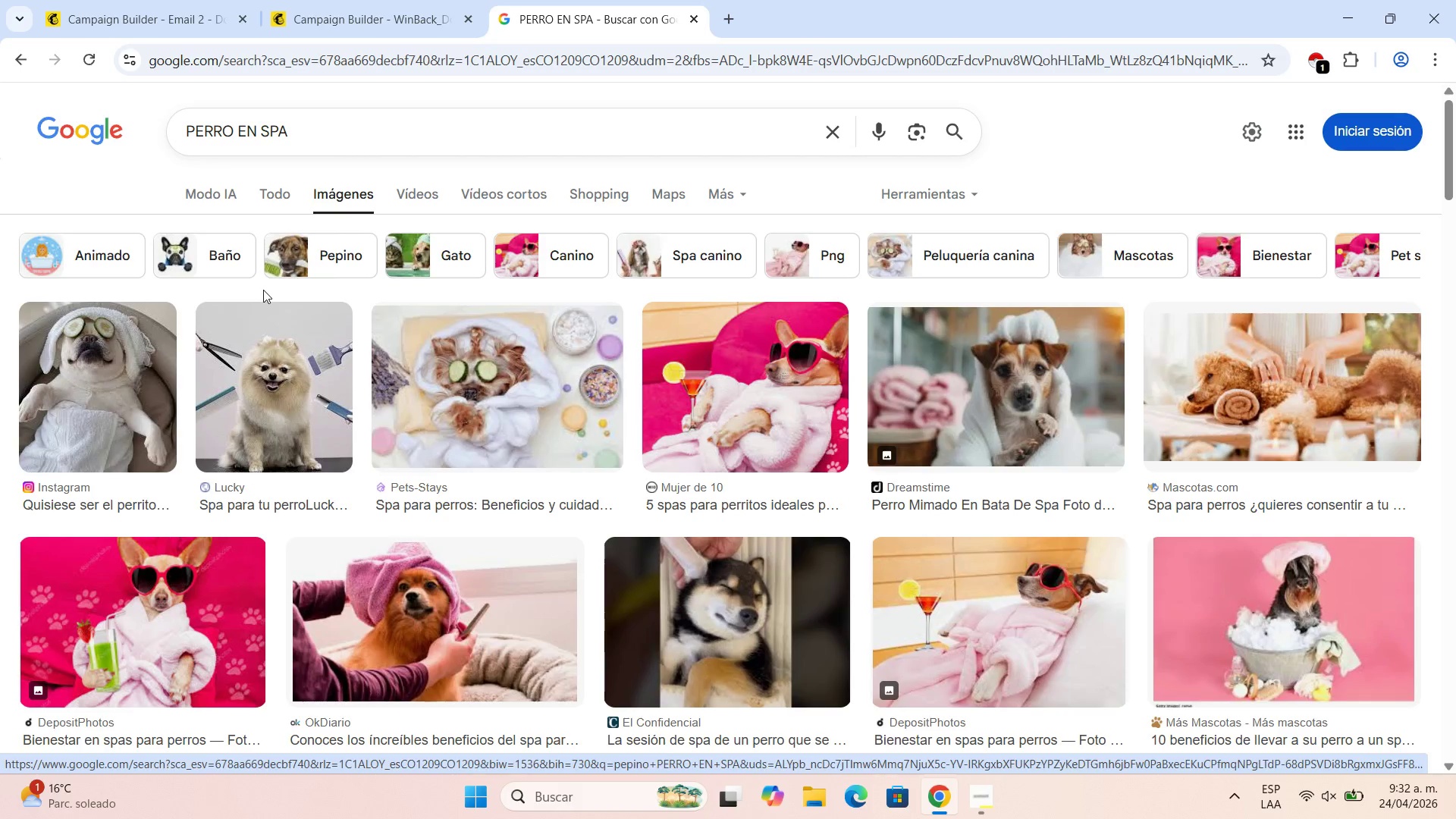 
wait(10.42)
 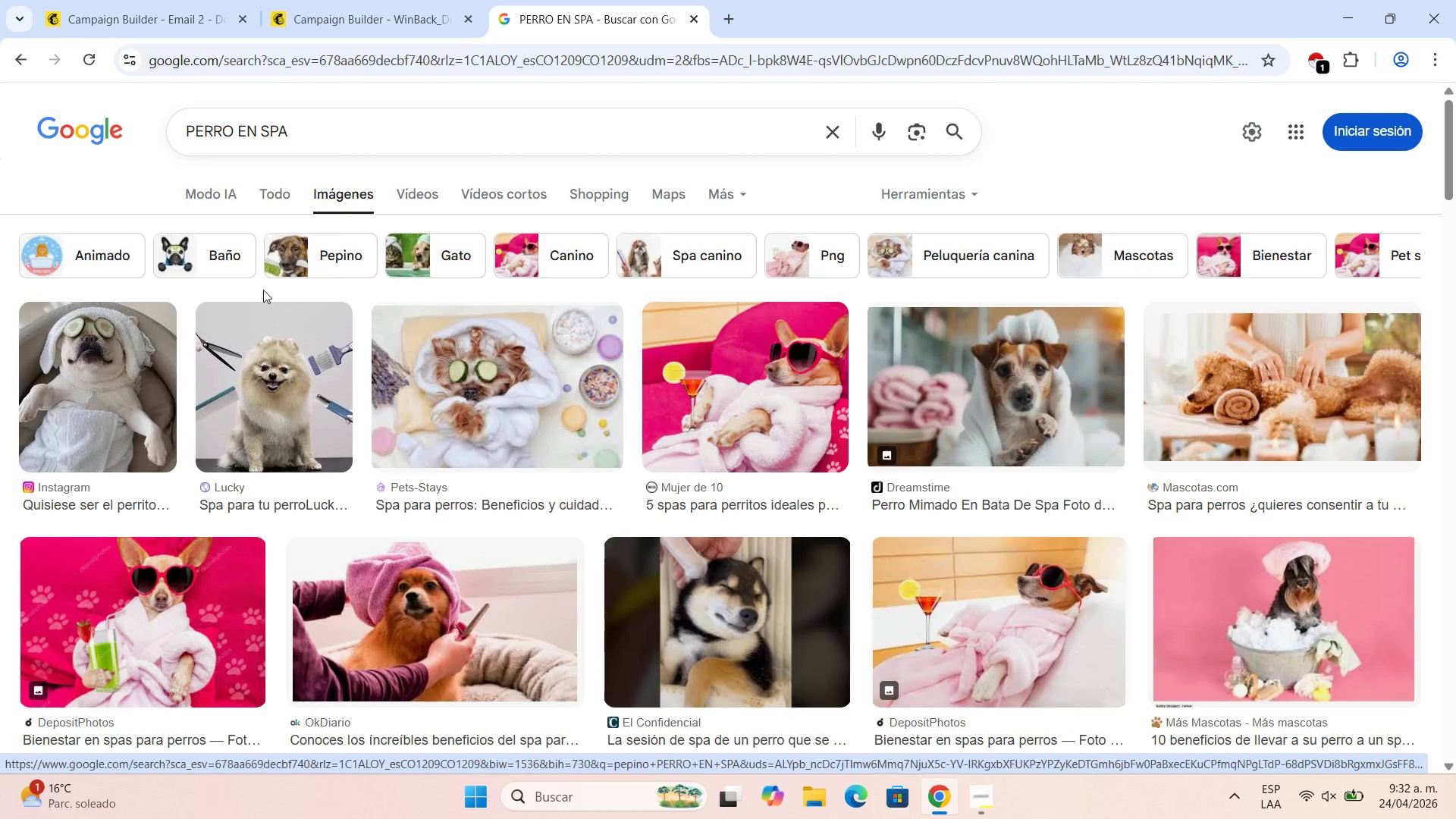 
scroll: coordinate [952, 390], scroll_direction: down, amount: 5.0
 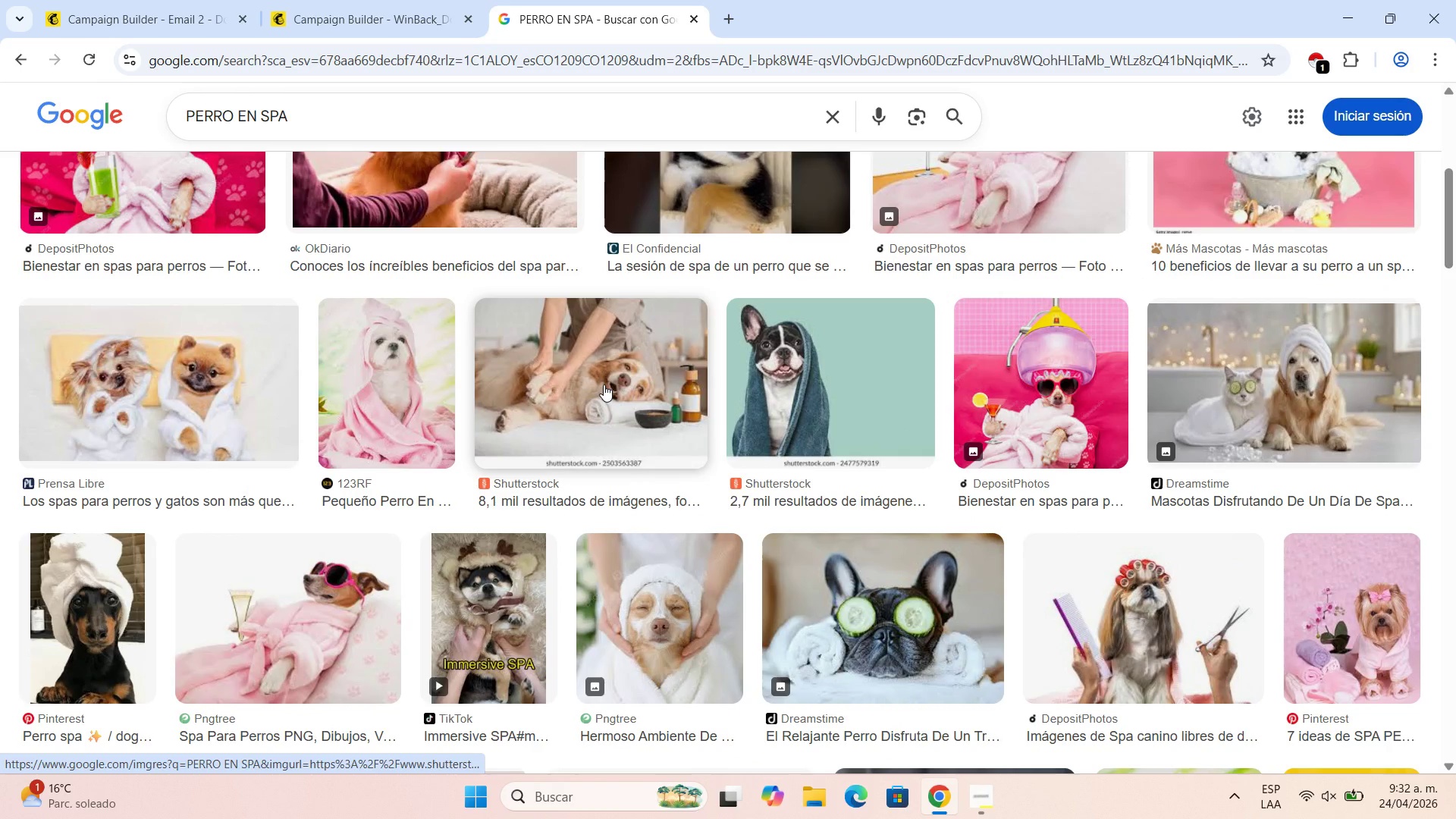 
left_click([107, 385])
 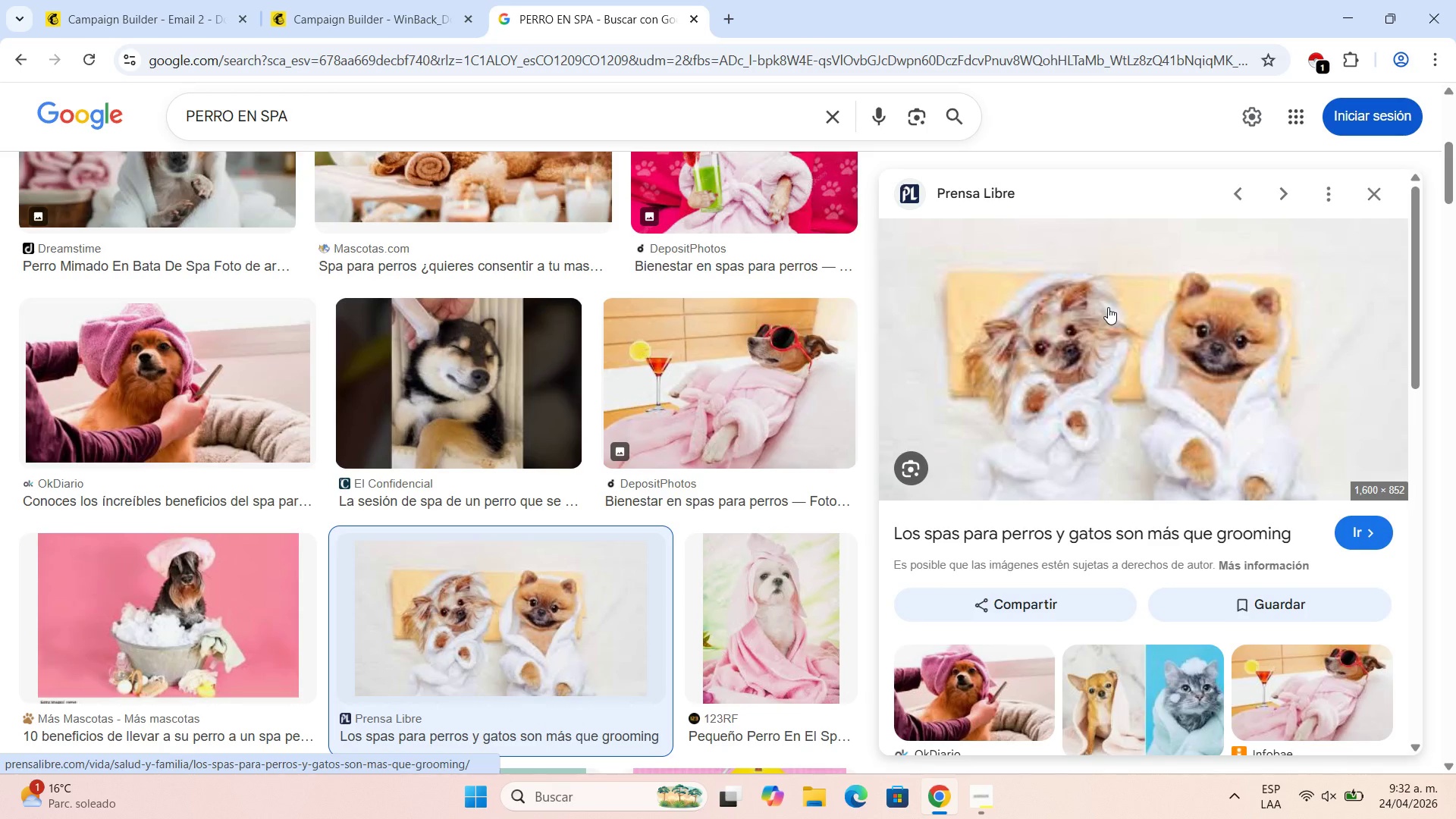 
right_click([1108, 307])
 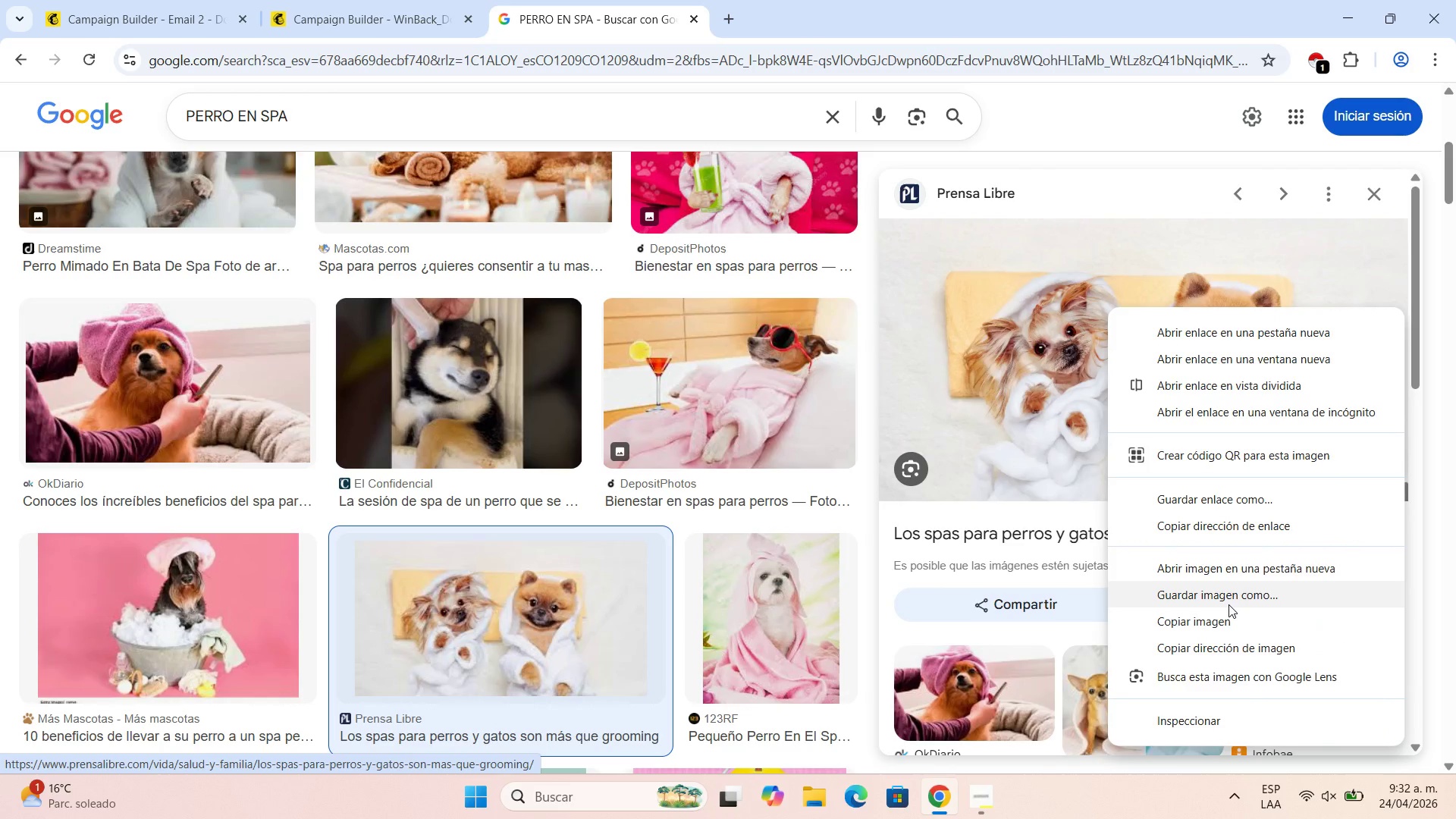 
left_click([1232, 600])
 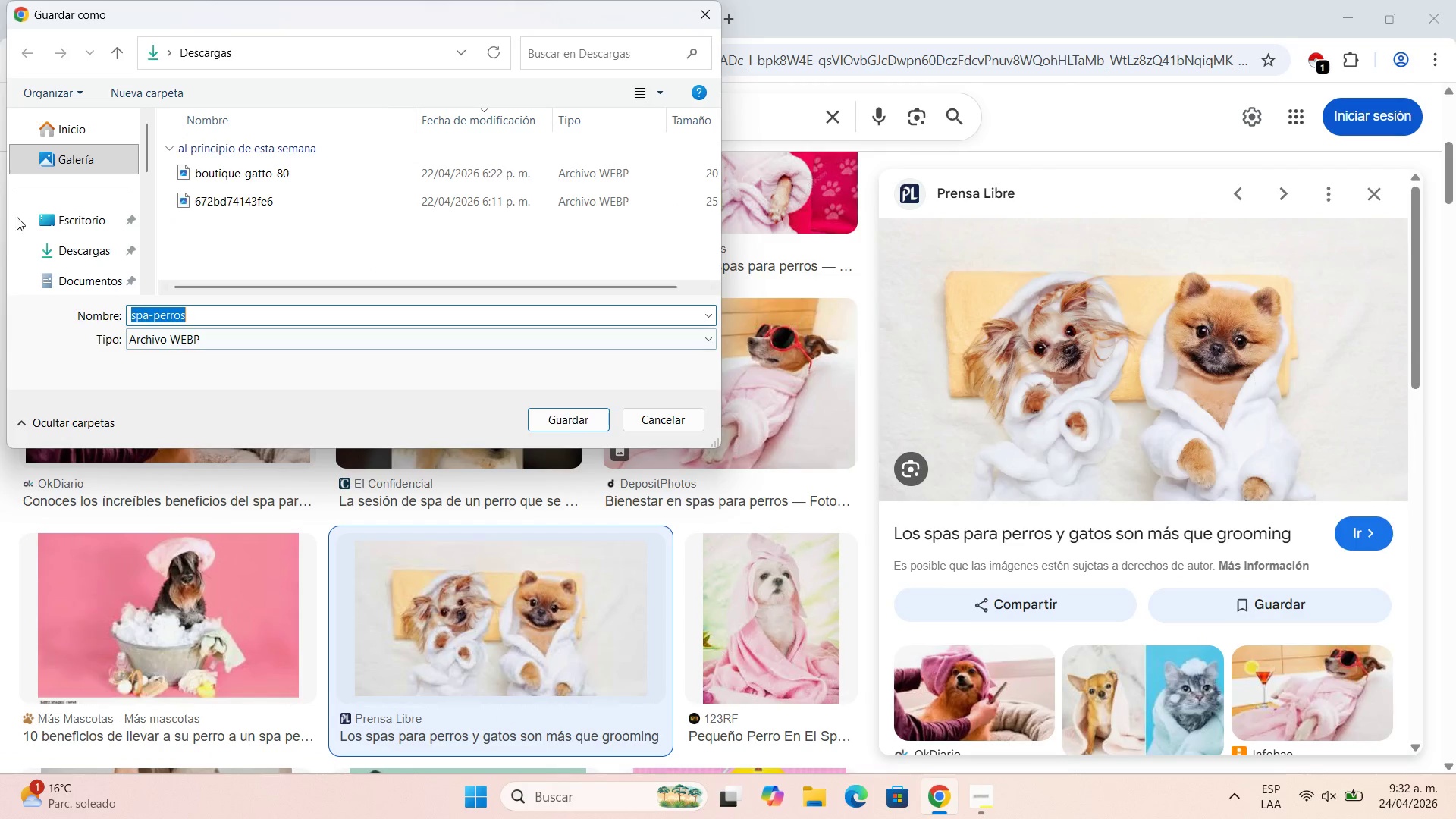 
left_click([96, 251])
 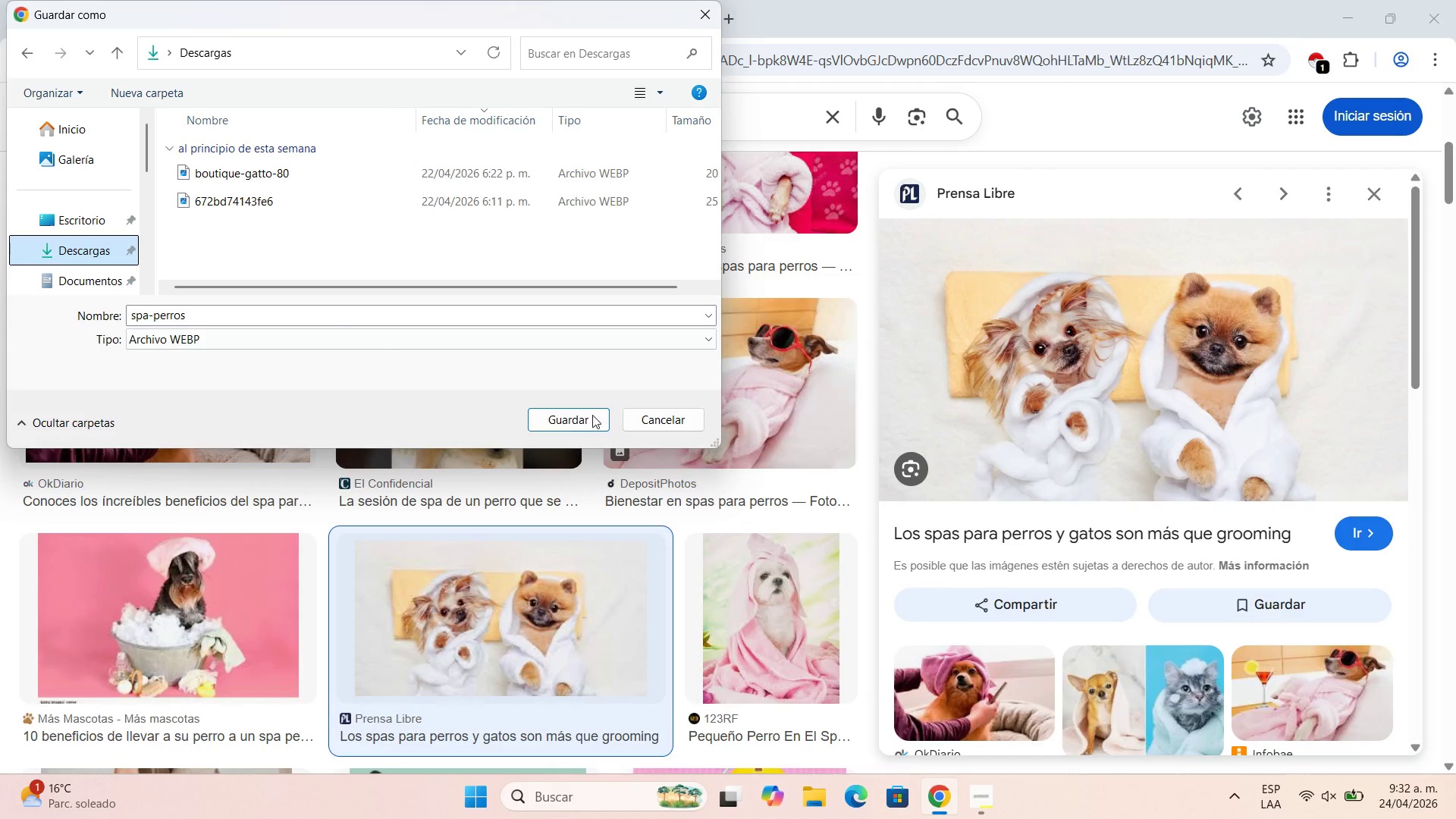 
left_click([582, 416])
 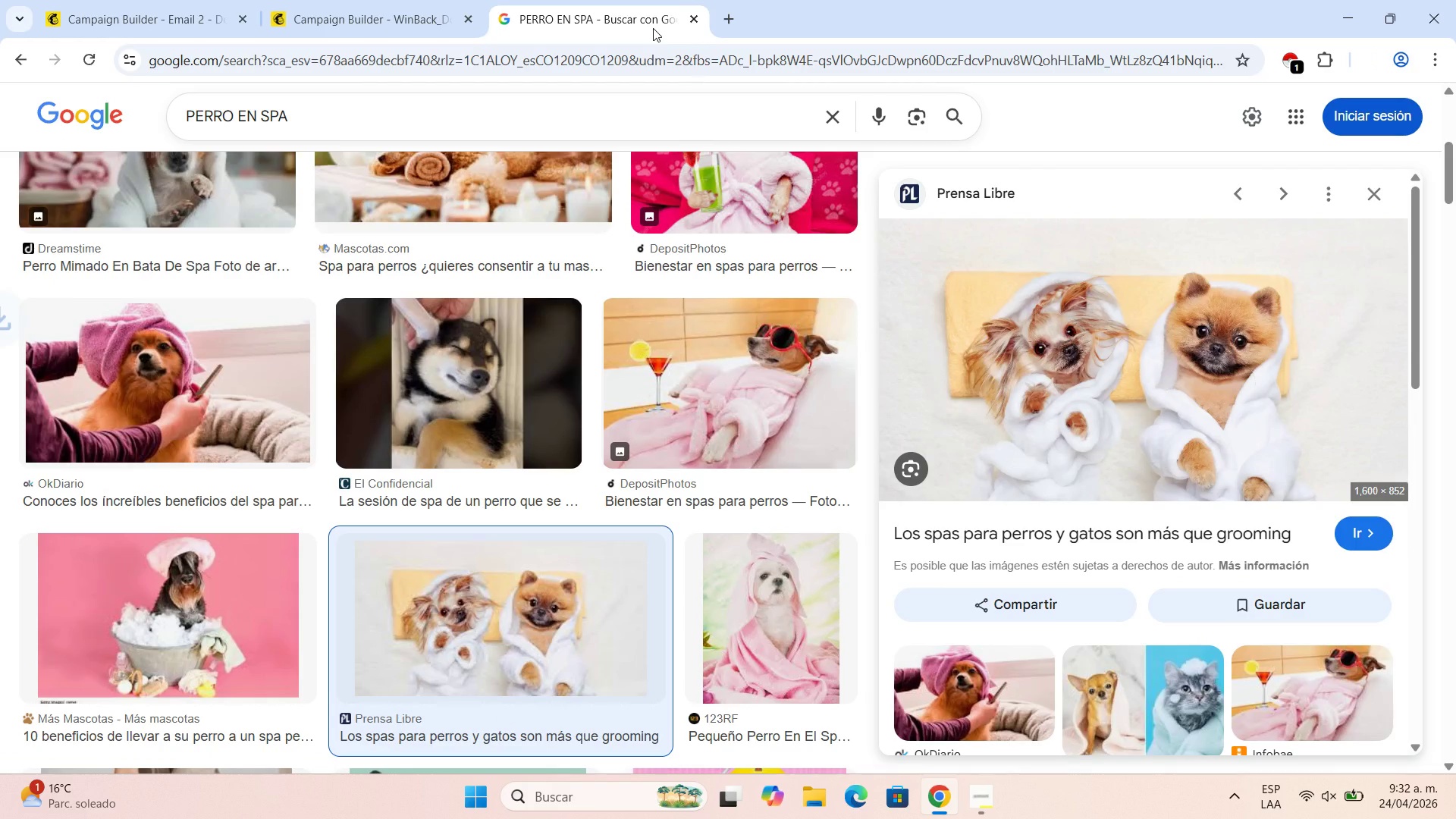 
left_click([730, 19])
 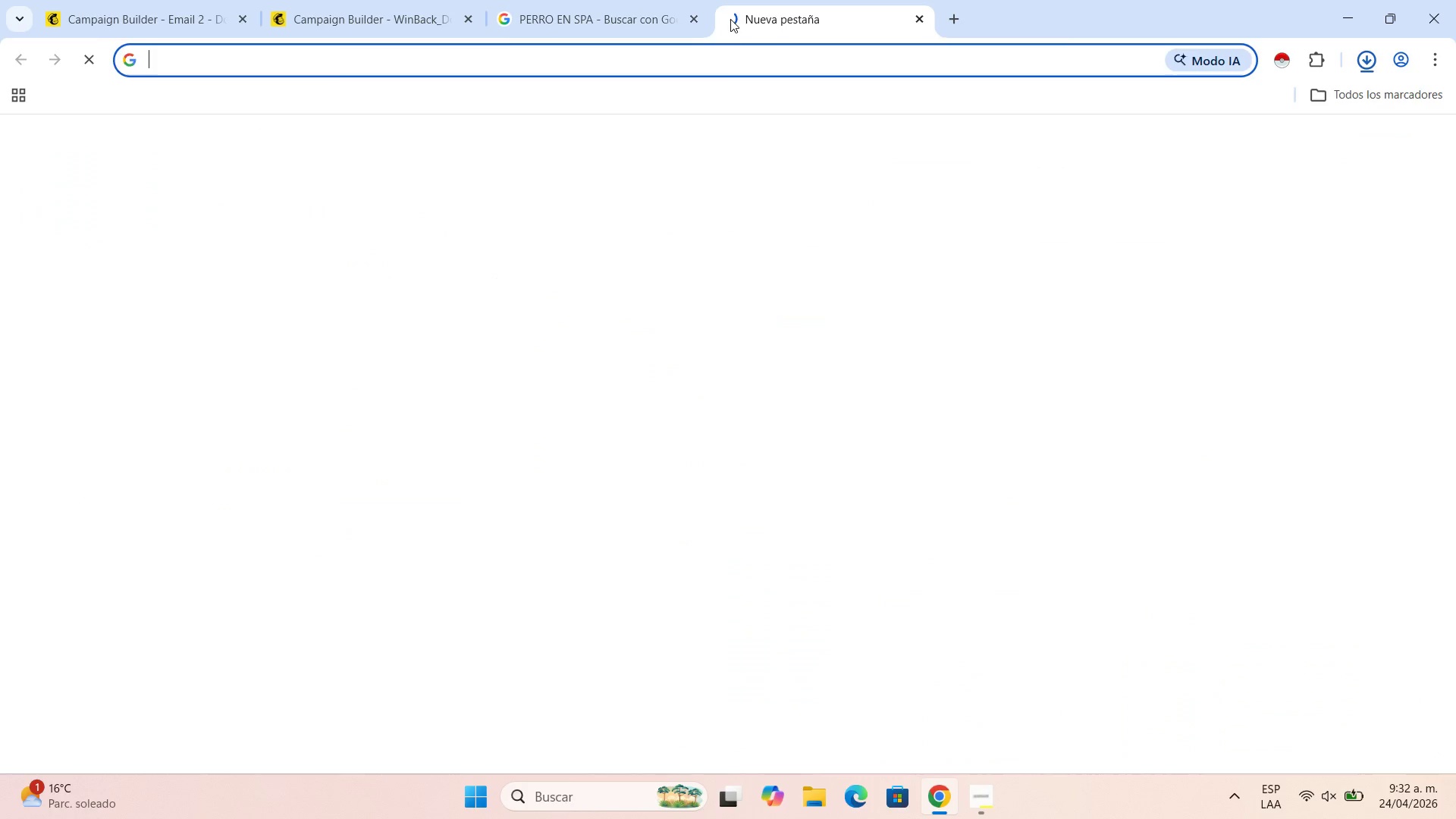 
type(PASAR DE W)
key(NumpadEnter)
 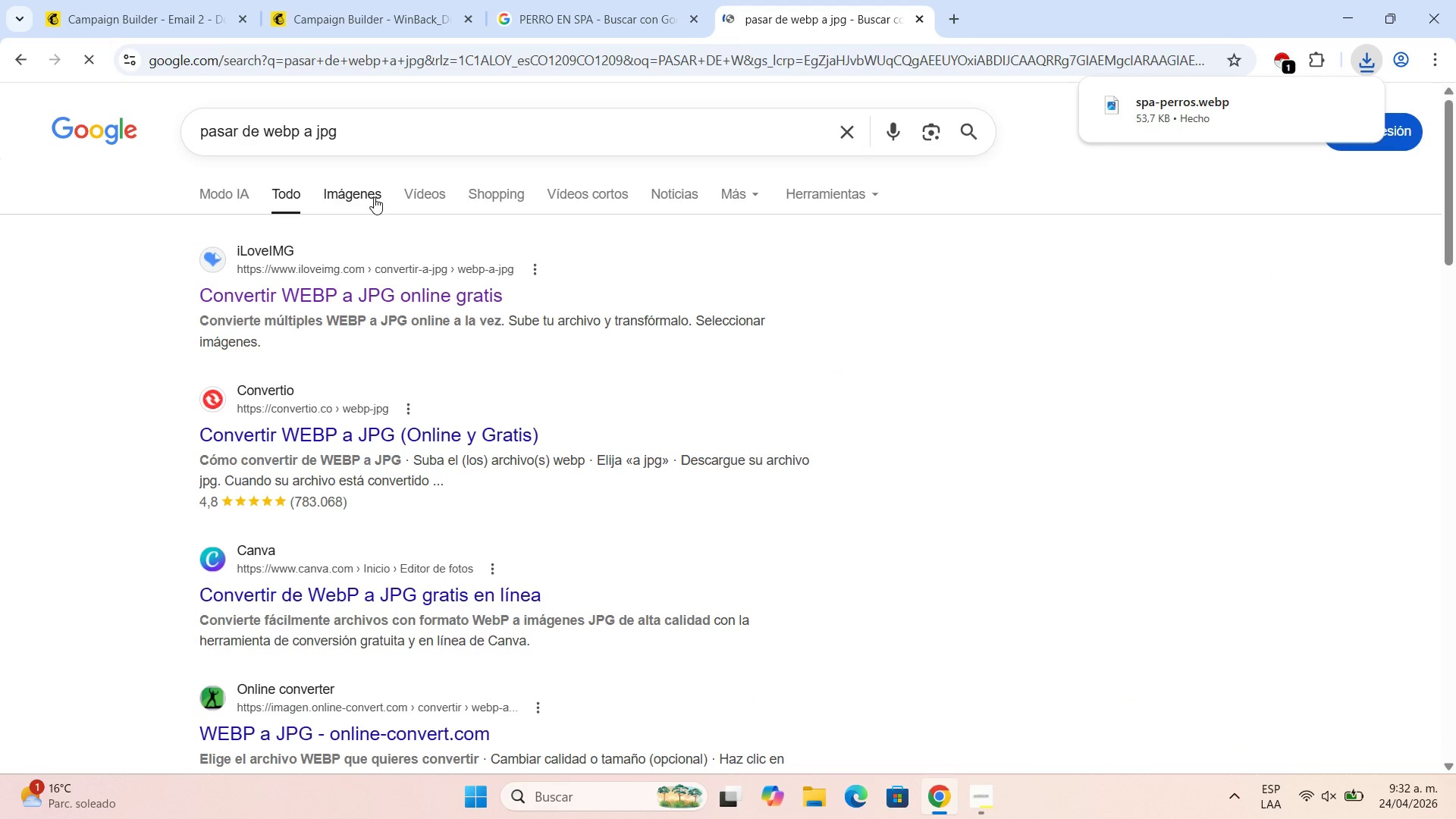 
left_click([384, 299])
 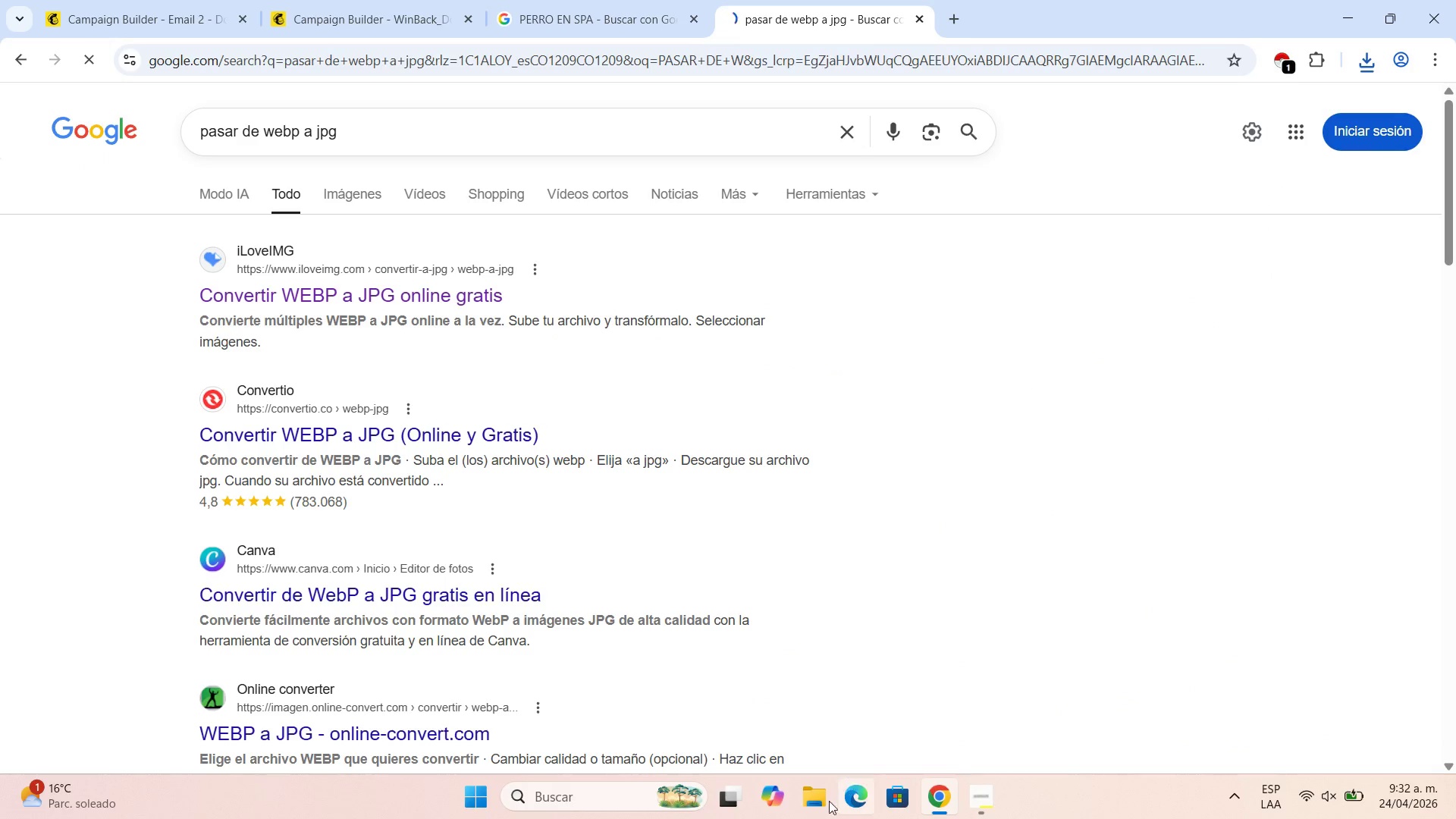 
left_click([820, 805])
 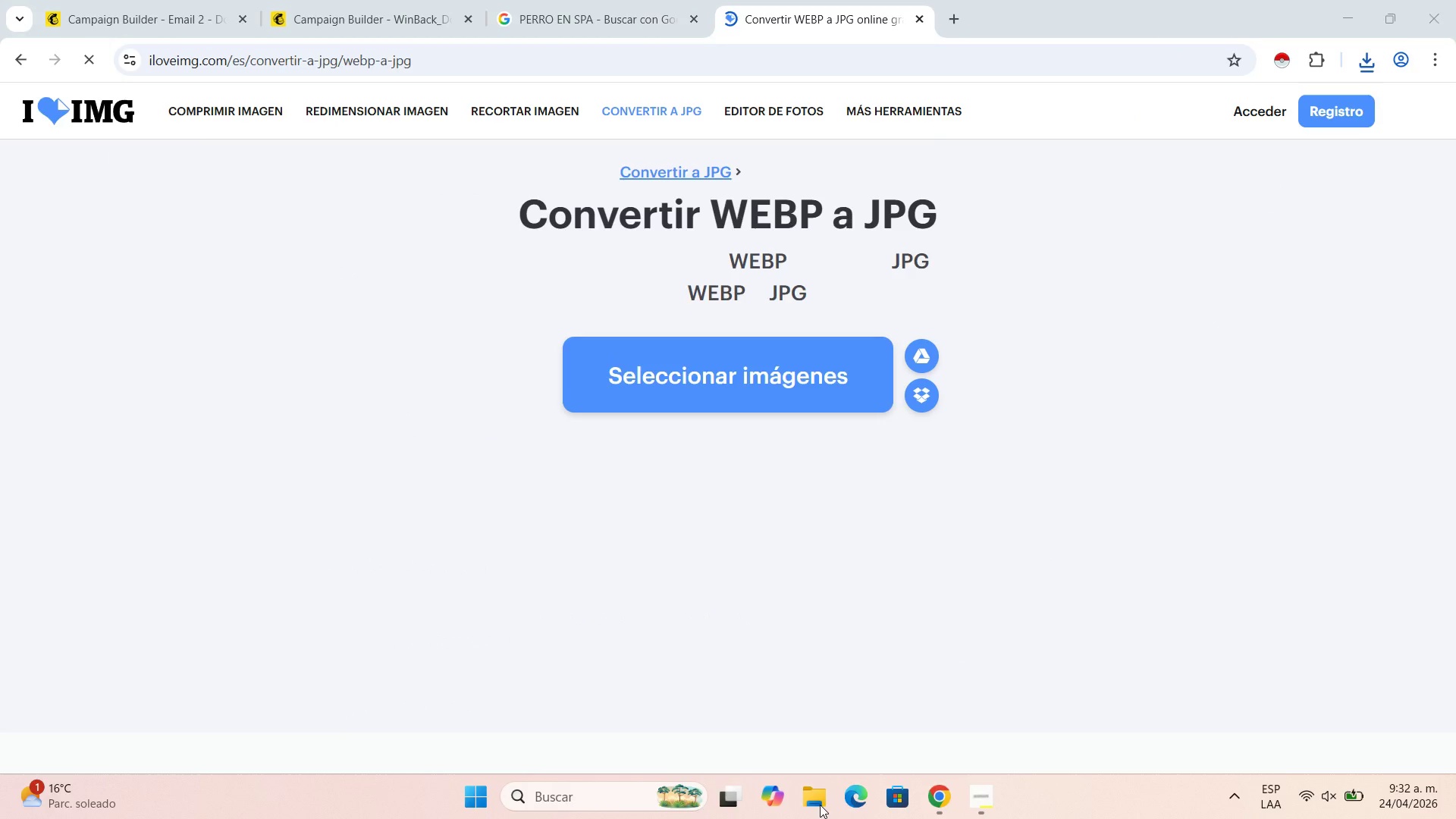 
left_click([811, 805])
 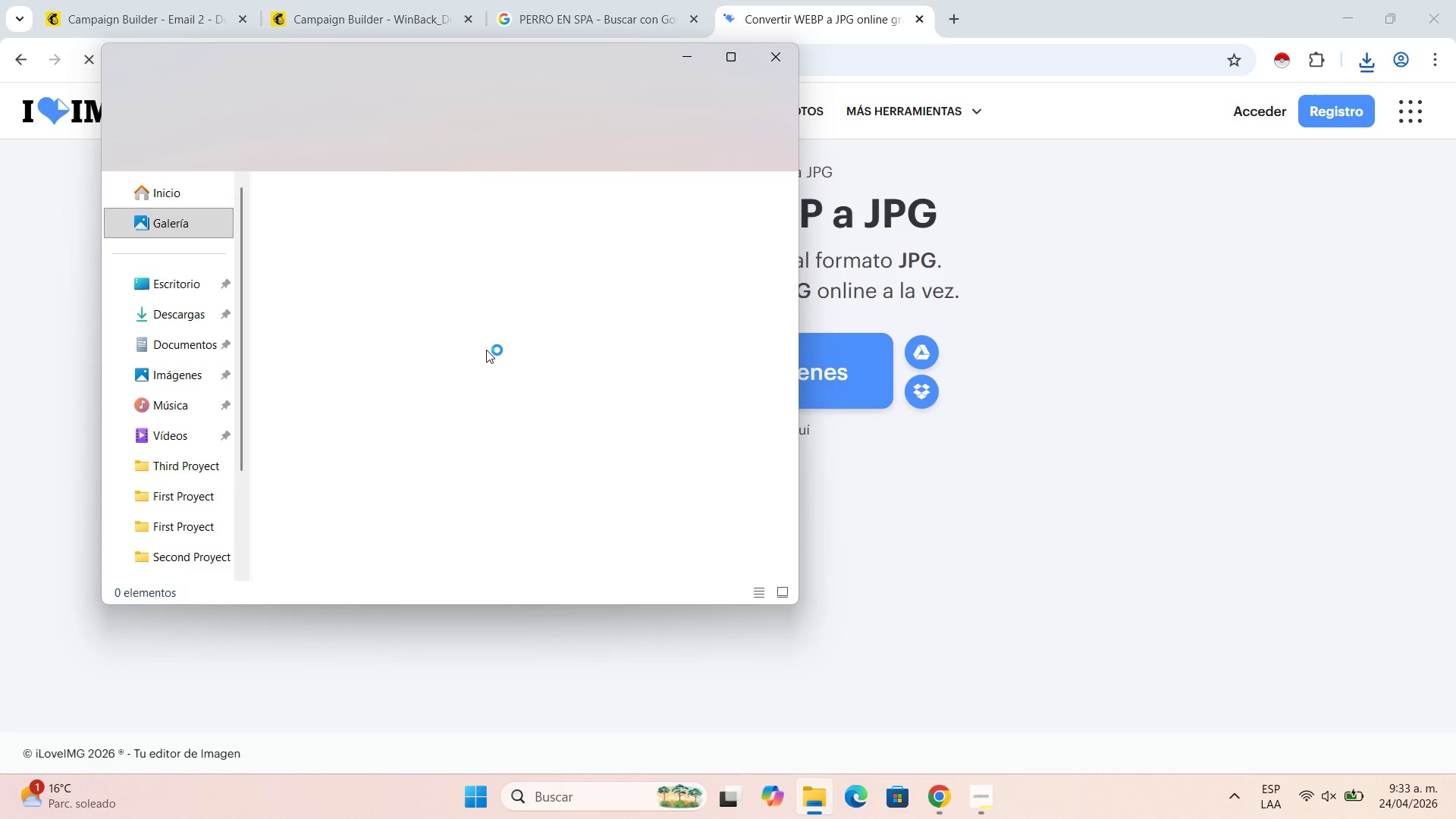 
left_click([174, 315])
 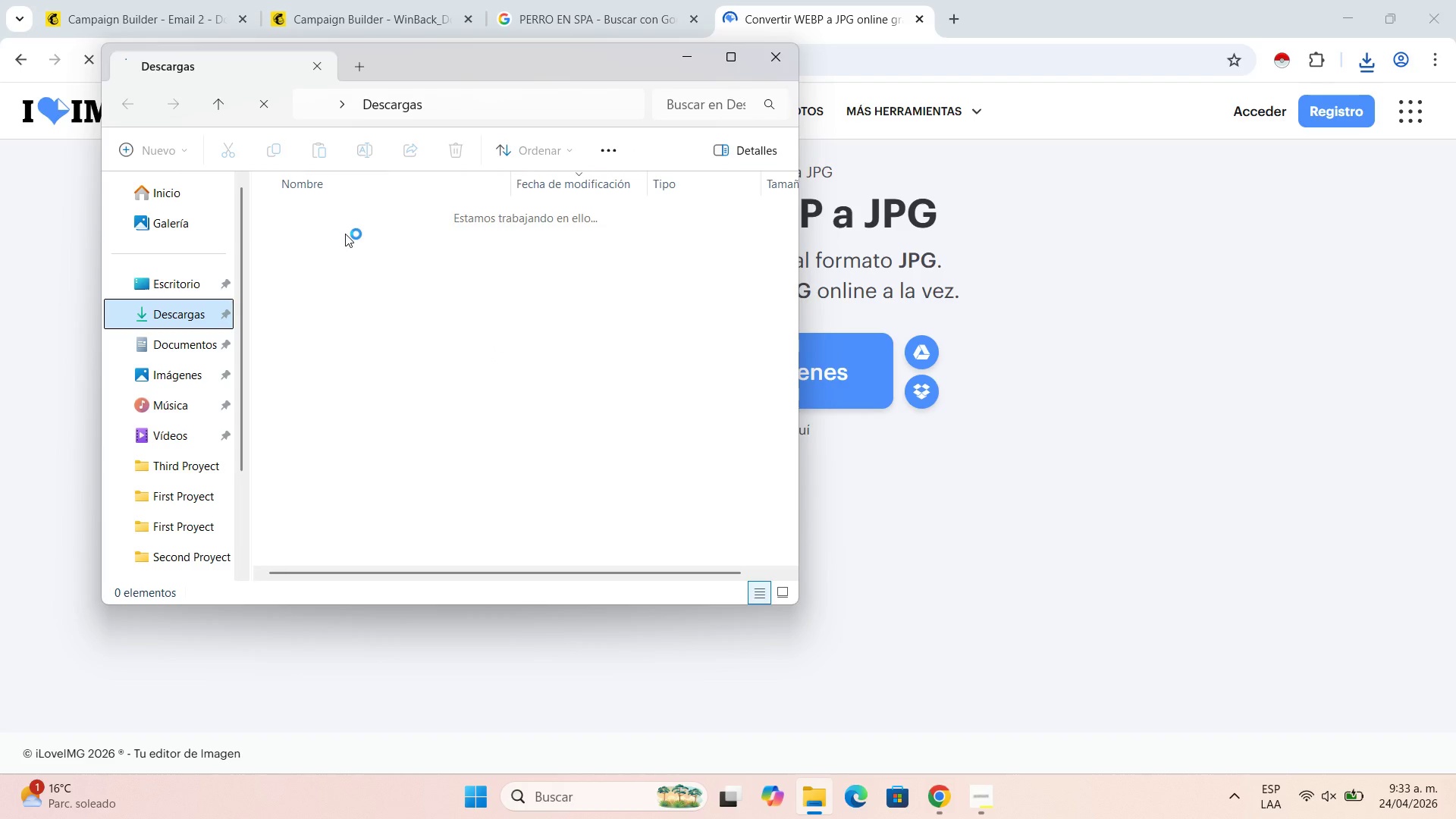 
left_click_drag(start_coordinate=[340, 241], to_coordinate=[860, 351])
 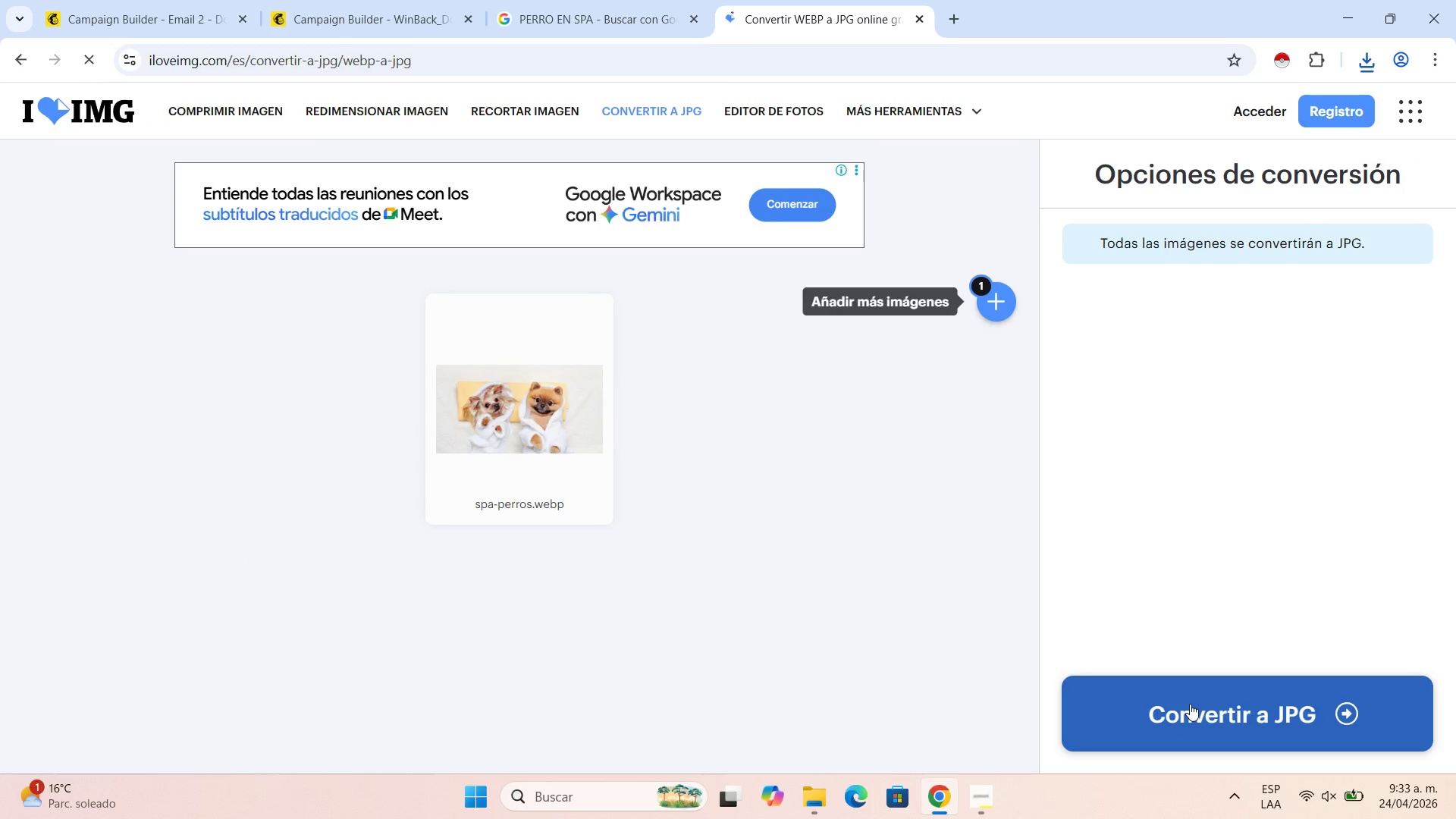 
left_click([1190, 704])
 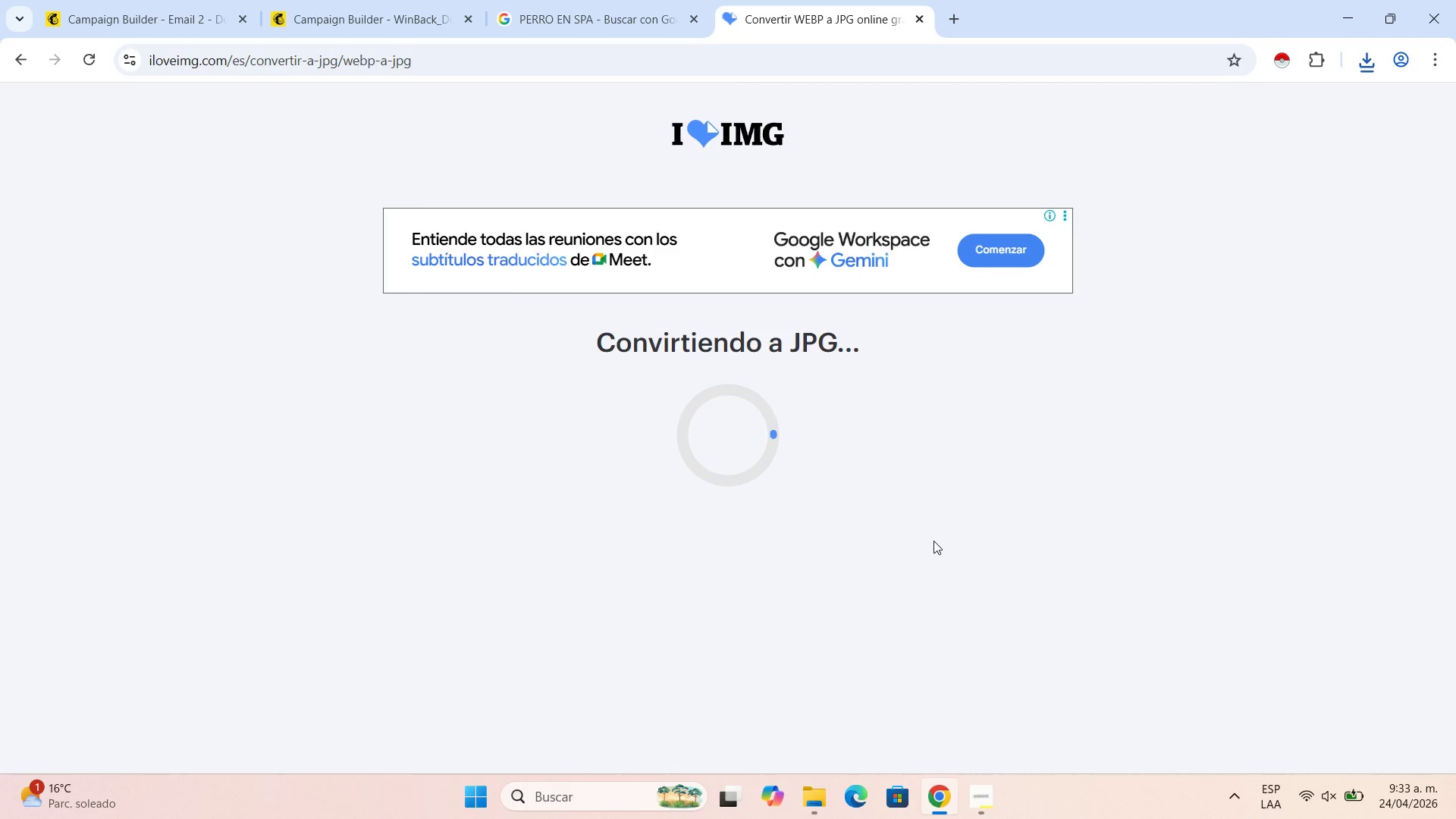 
mouse_move([526, 297])
 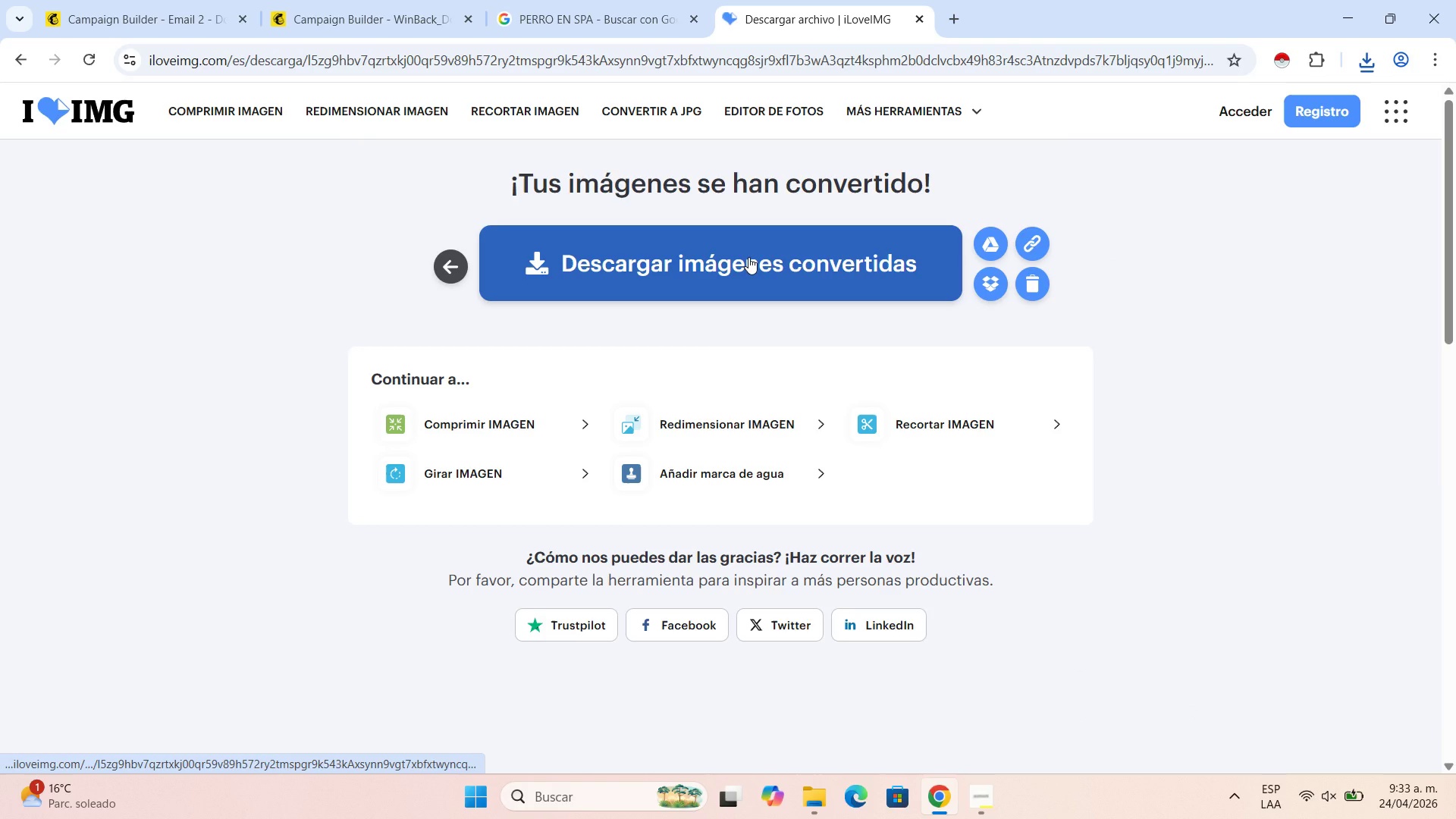 
left_click([748, 257])
 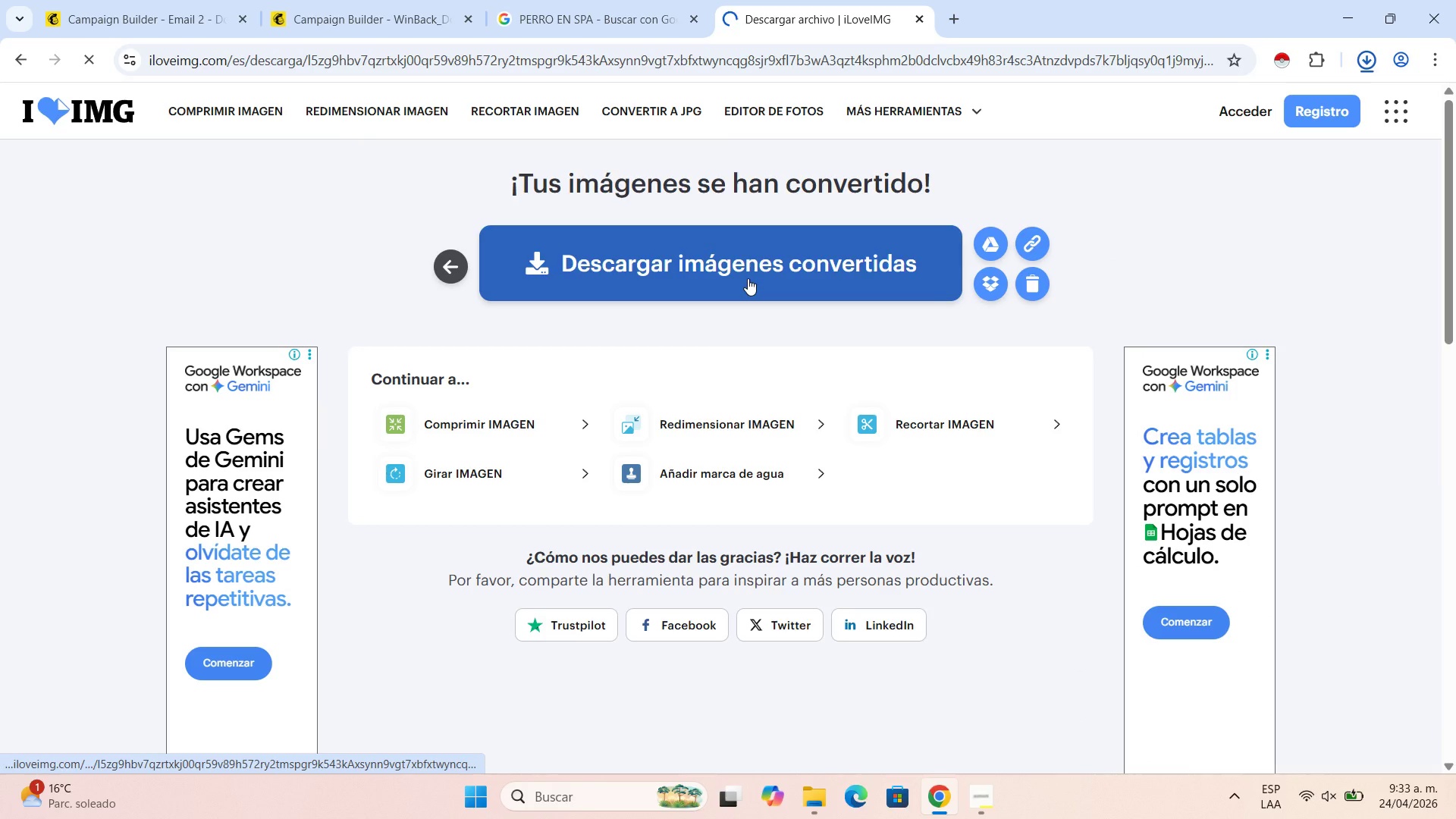 
wait(5.06)
 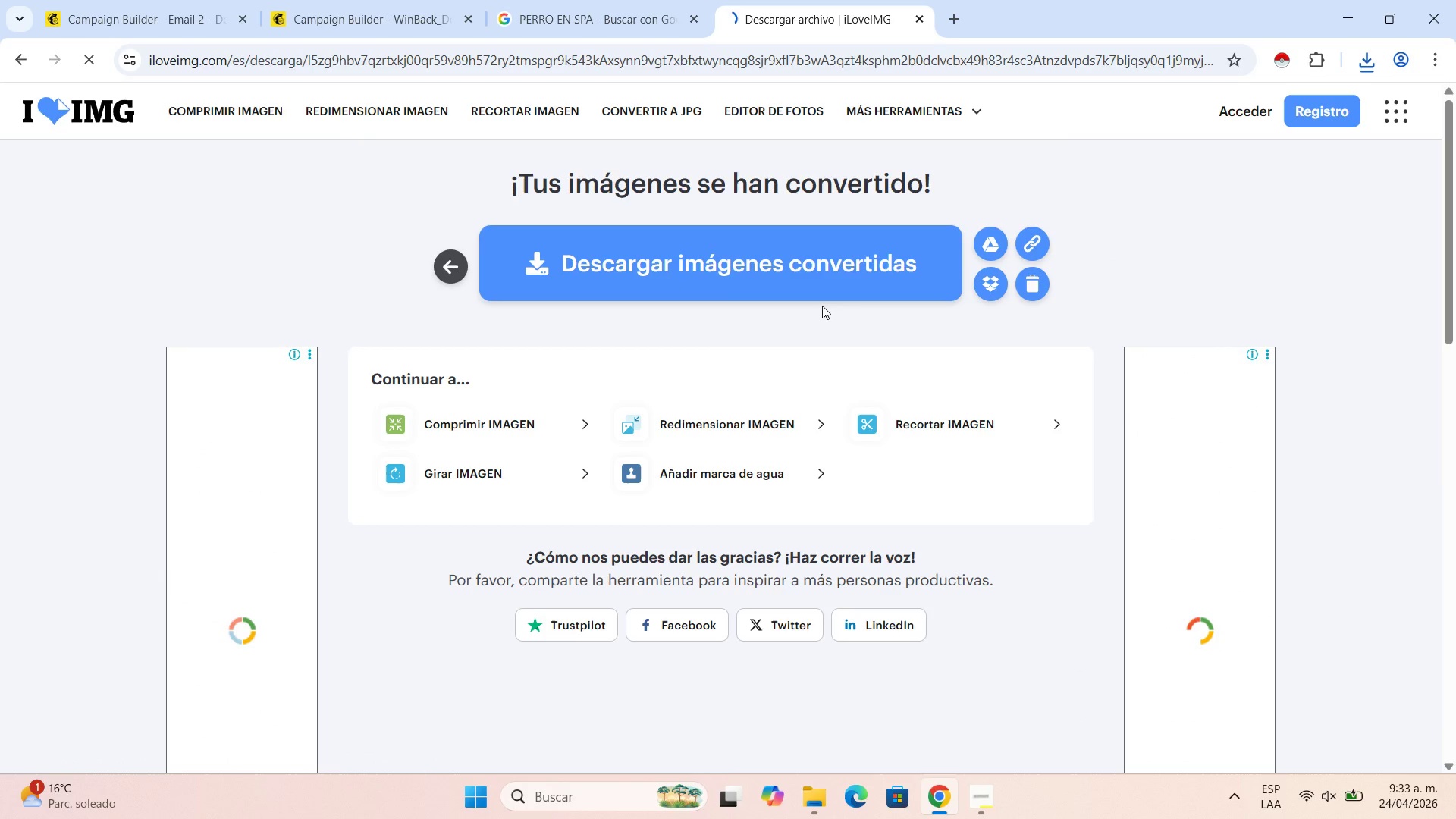 
mouse_move([1324, 210])
 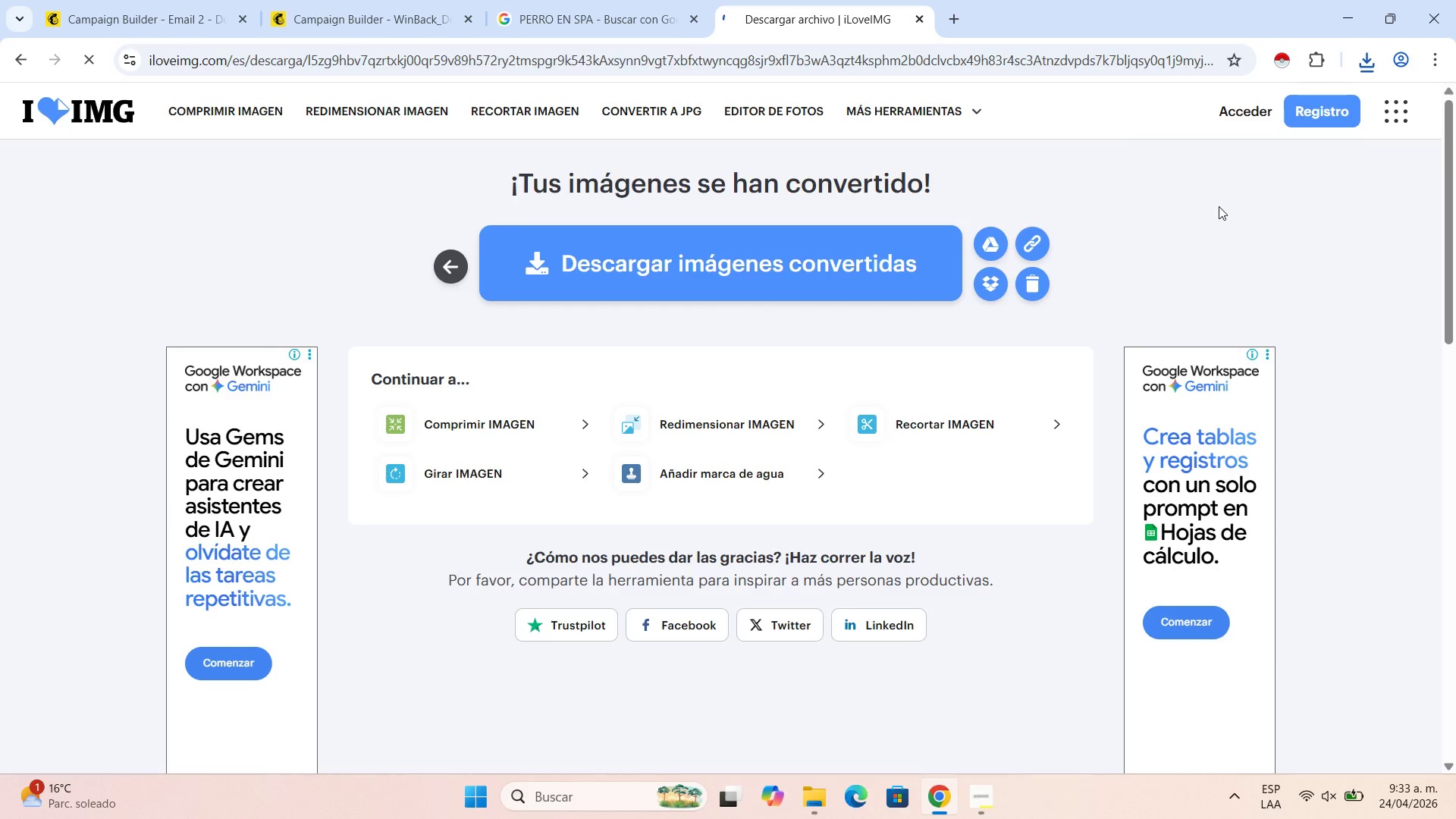 
wait(11.91)
 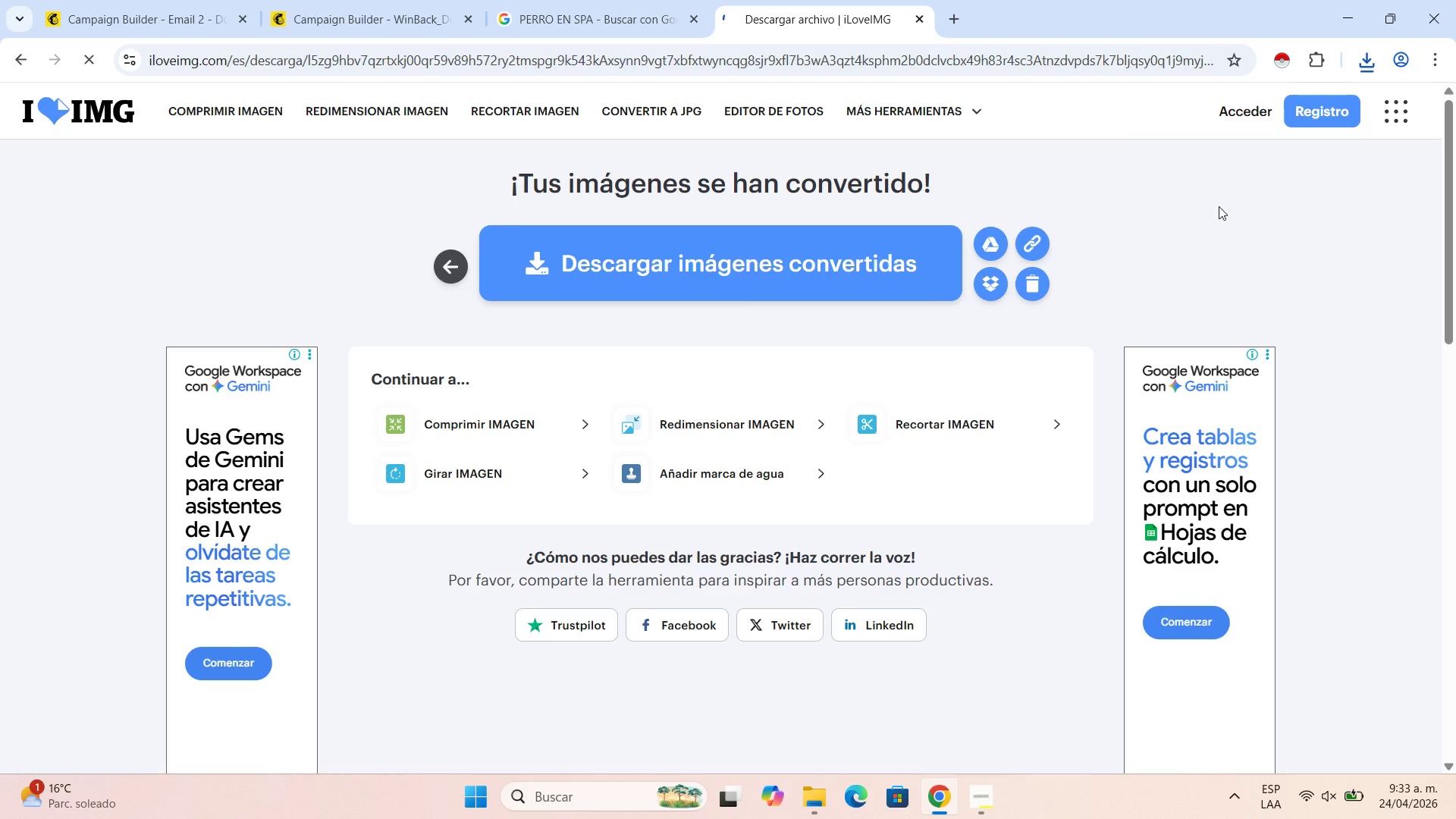 
left_click([180, 0])
 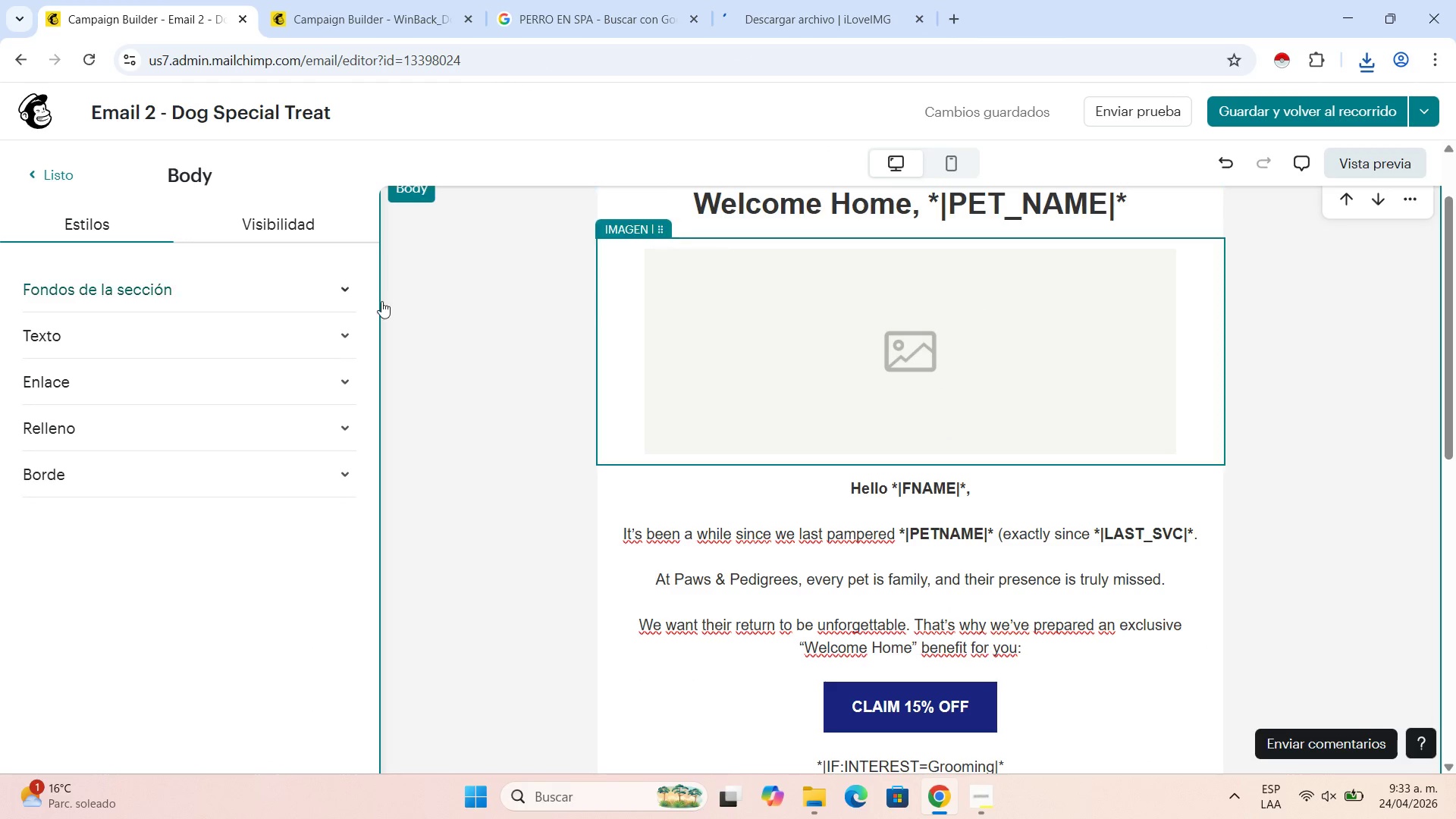 
left_click([794, 289])
 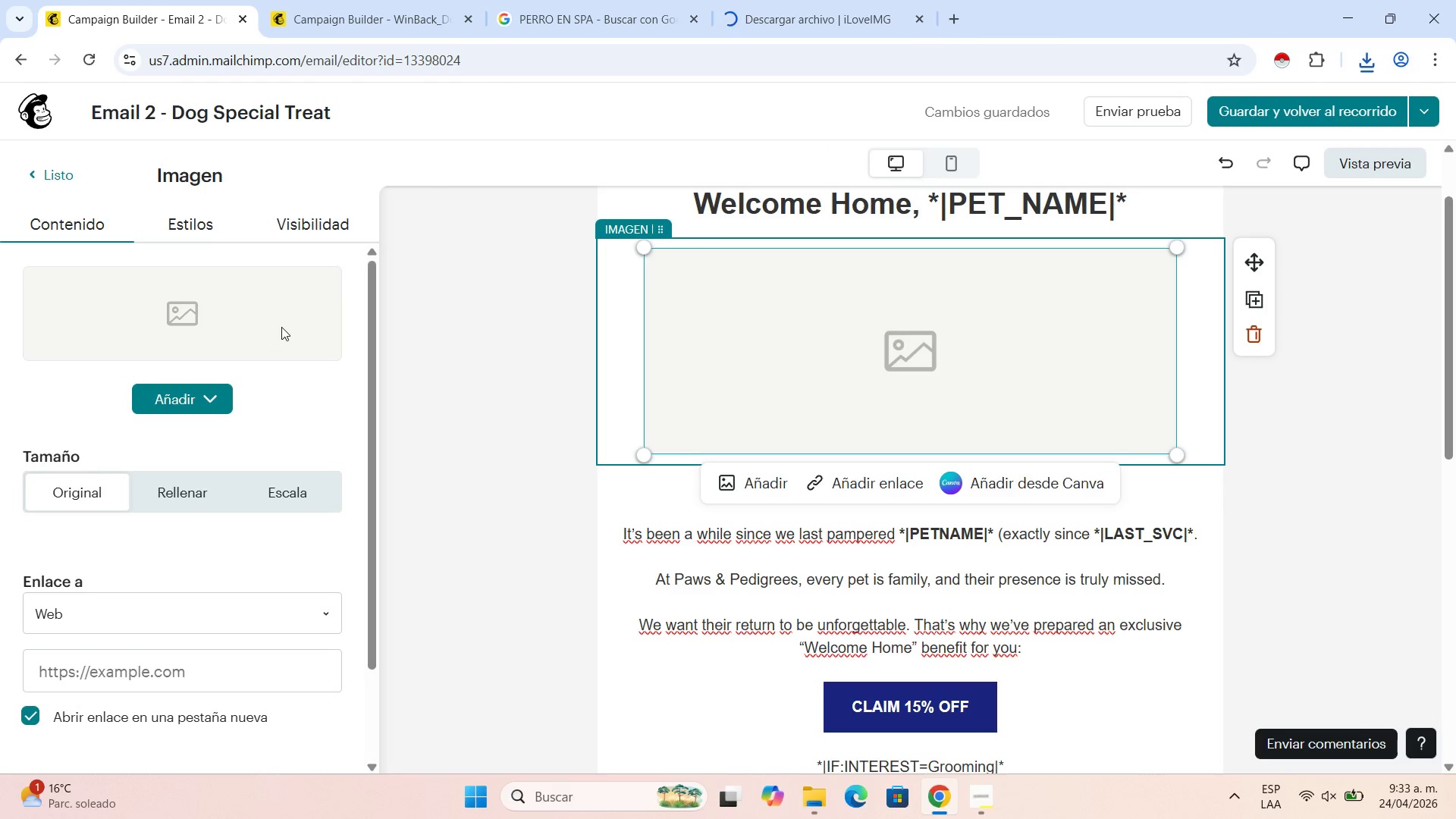 
left_click([191, 400])
 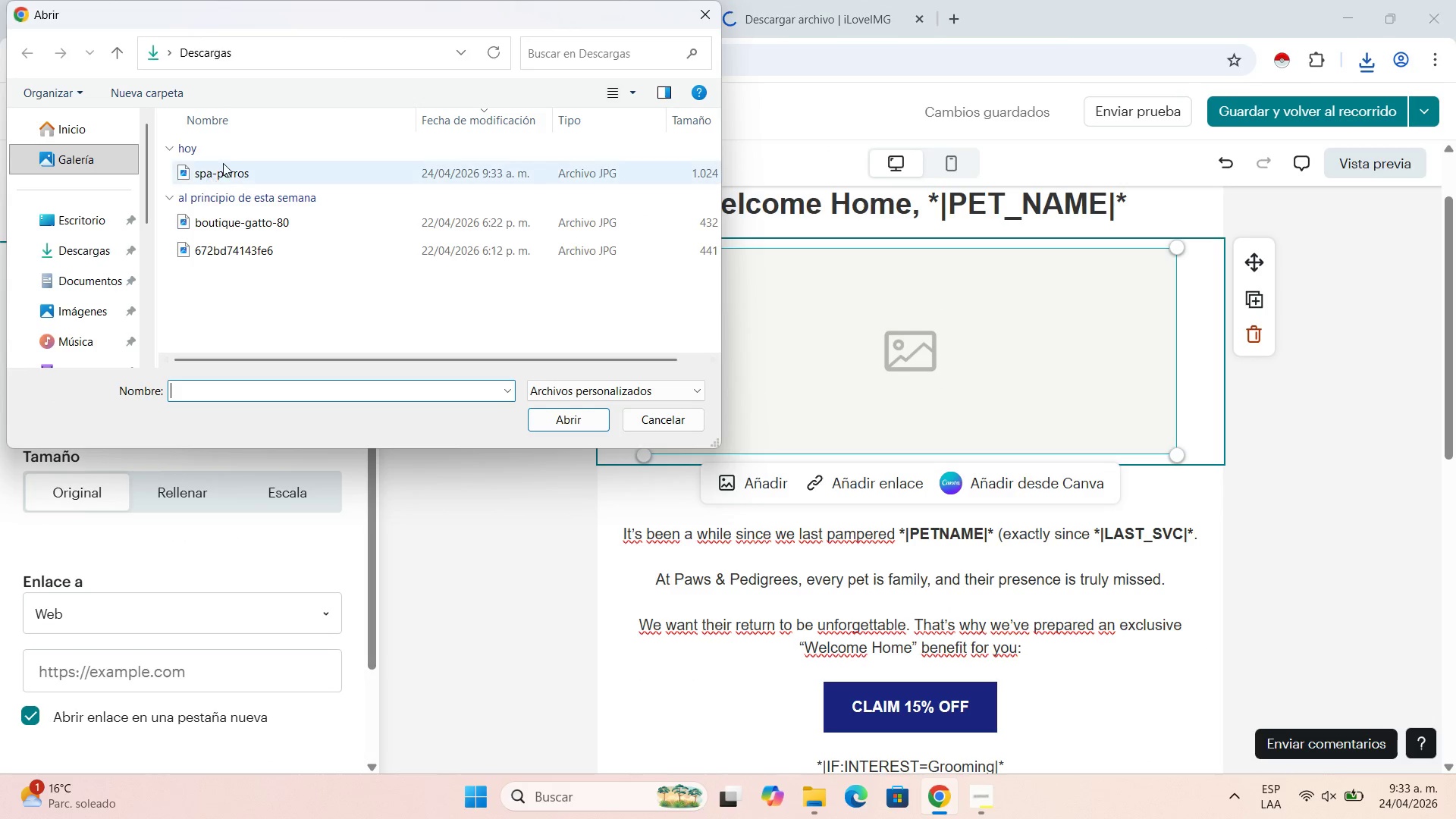 
double_click([223, 166])
 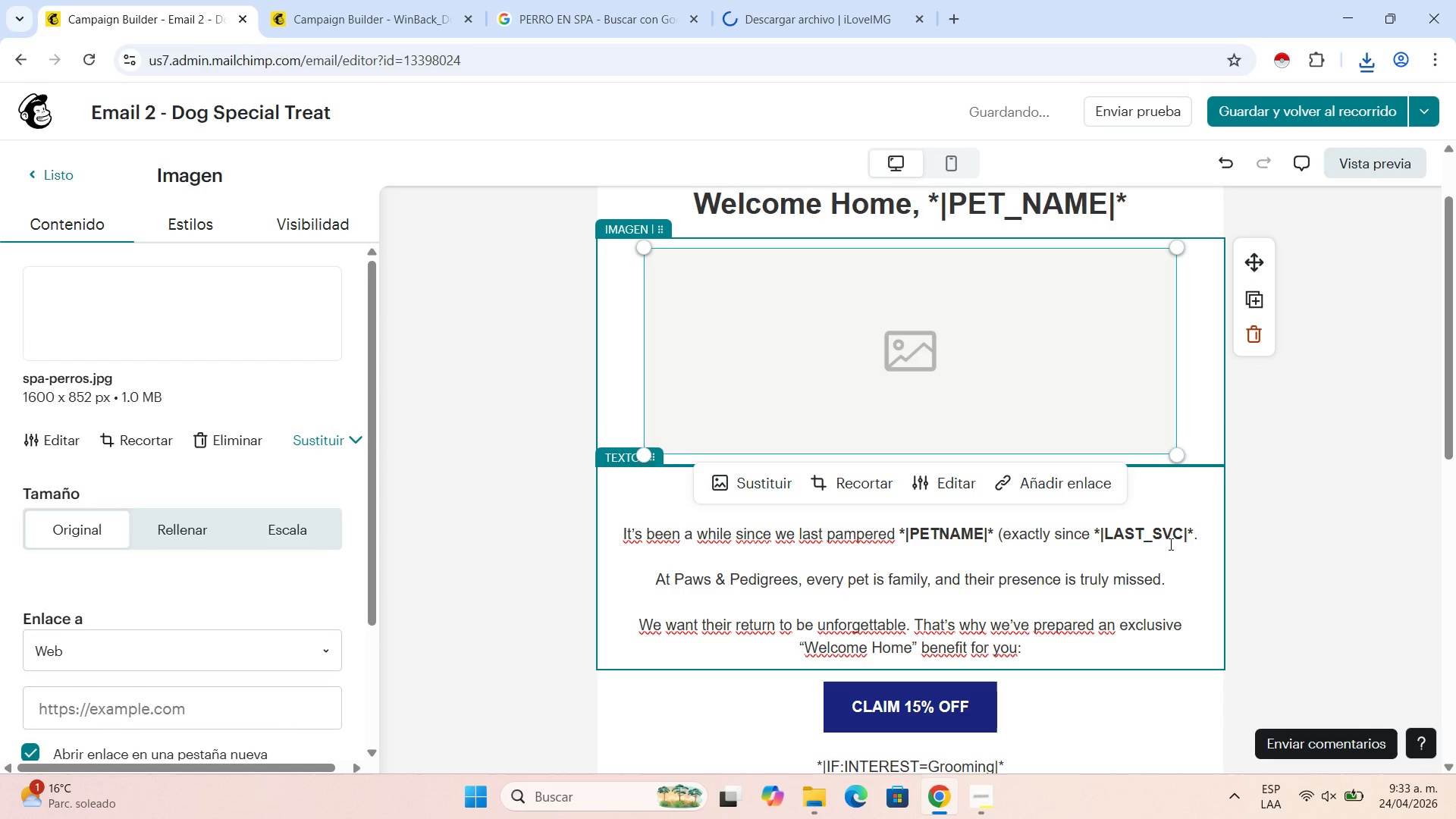 
wait(7.89)
 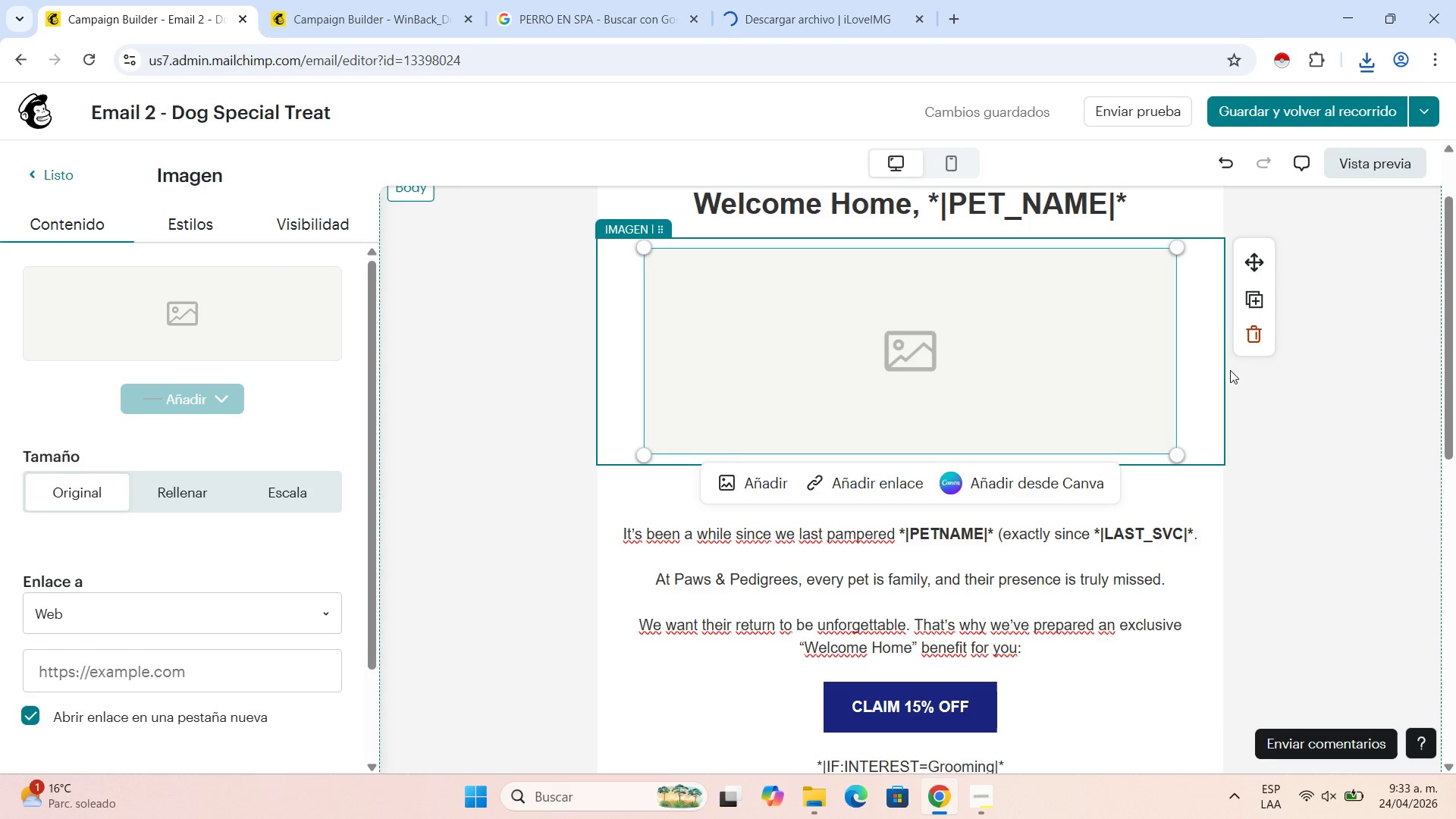 
left_click_drag(start_coordinate=[1176, 525], to_coordinate=[1056, 344])
 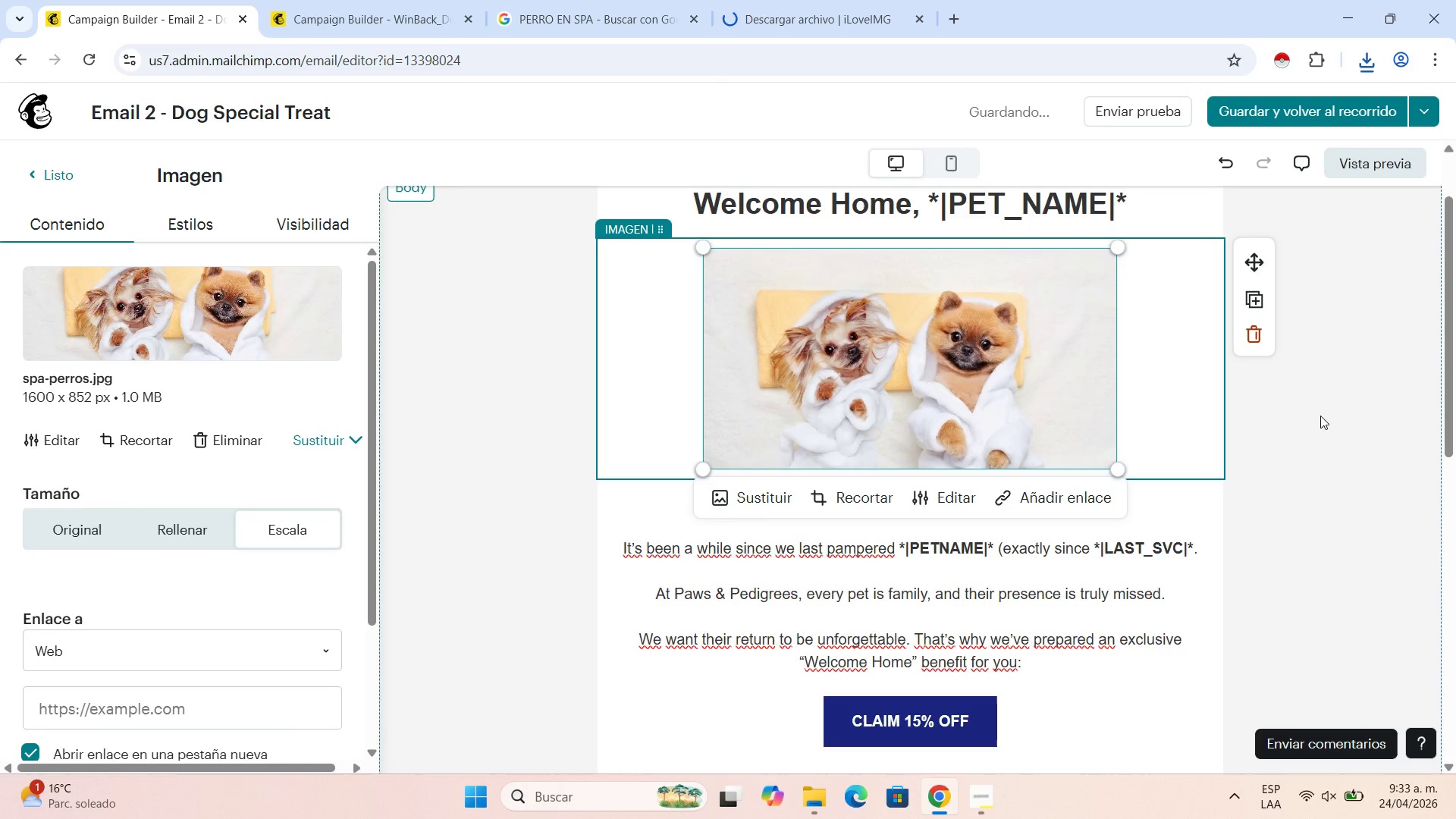 
left_click([1320, 416])
 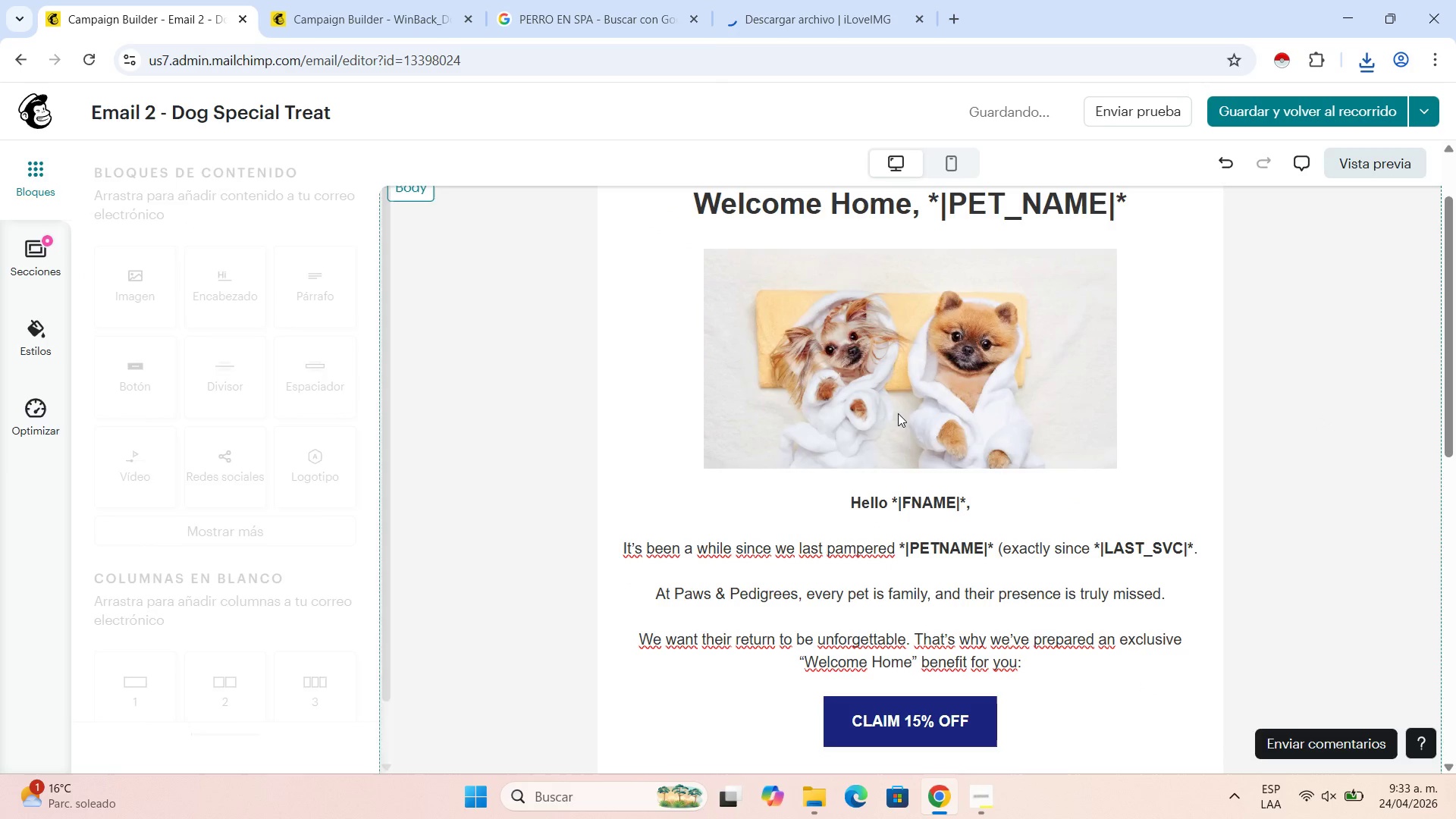 
scroll: coordinate [869, 462], scroll_direction: down, amount: 6.0
 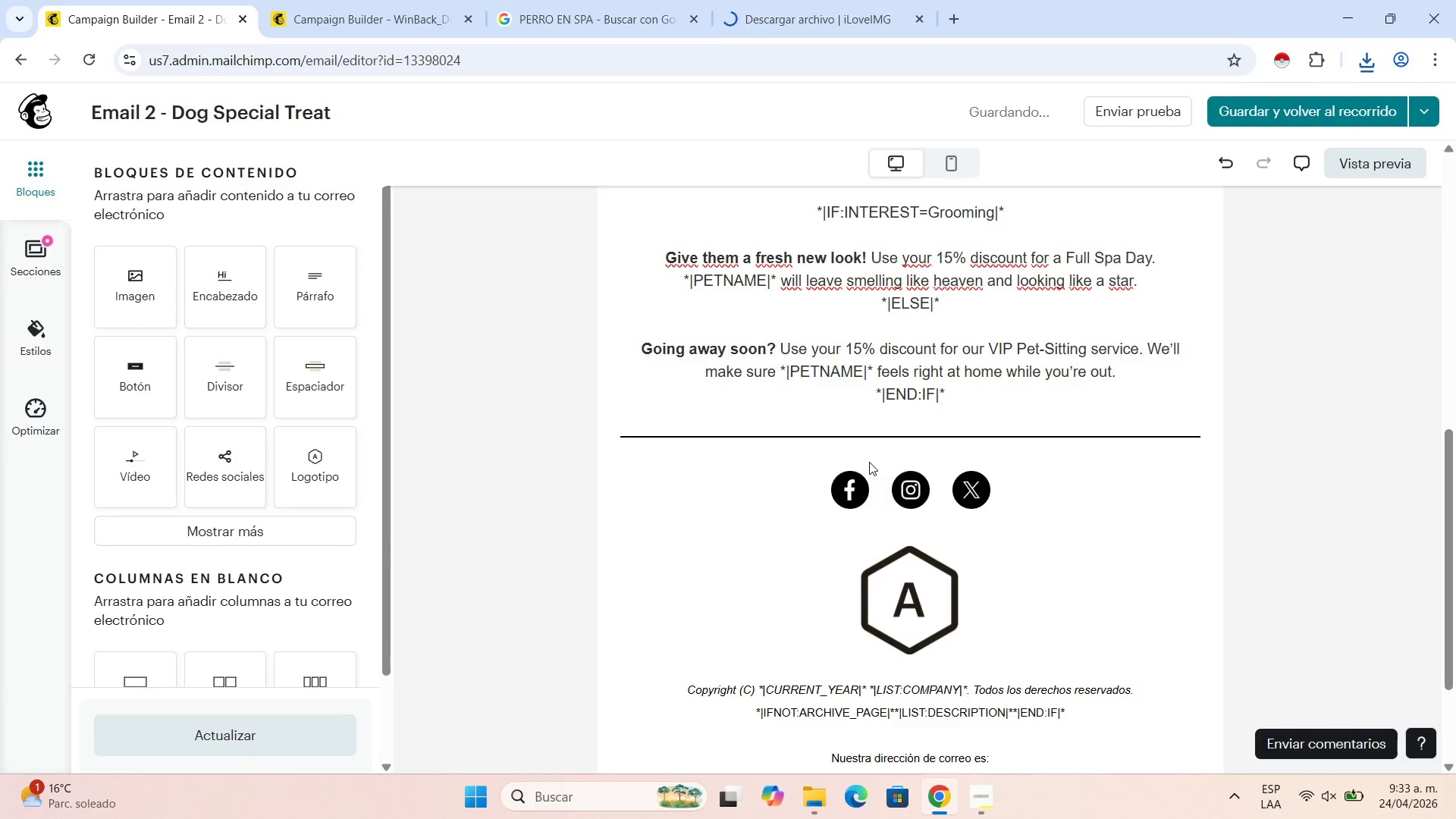 
scroll: coordinate [869, 462], scroll_direction: up, amount: 2.0
 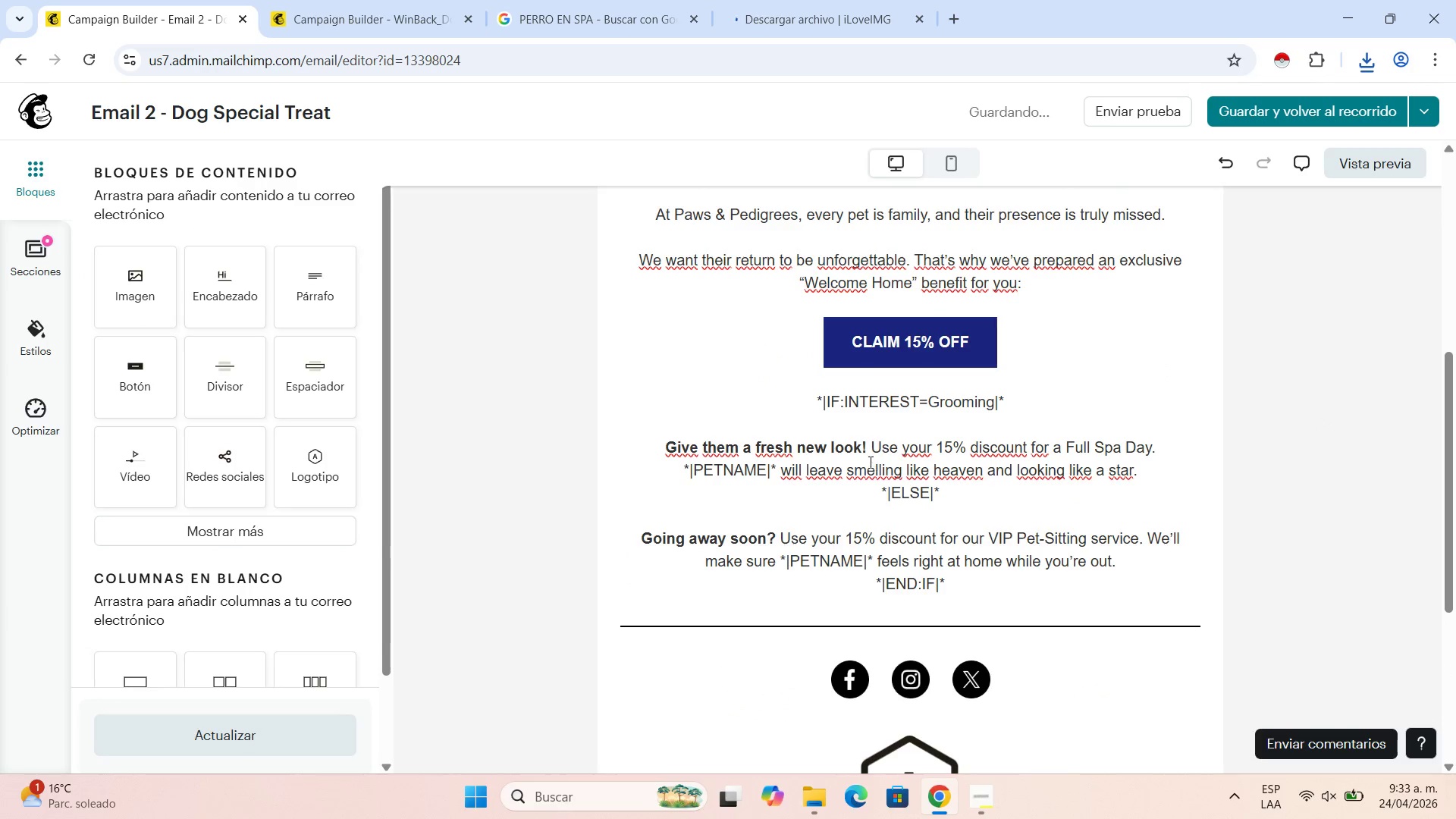 
scroll: coordinate [869, 462], scroll_direction: down, amount: 3.0
 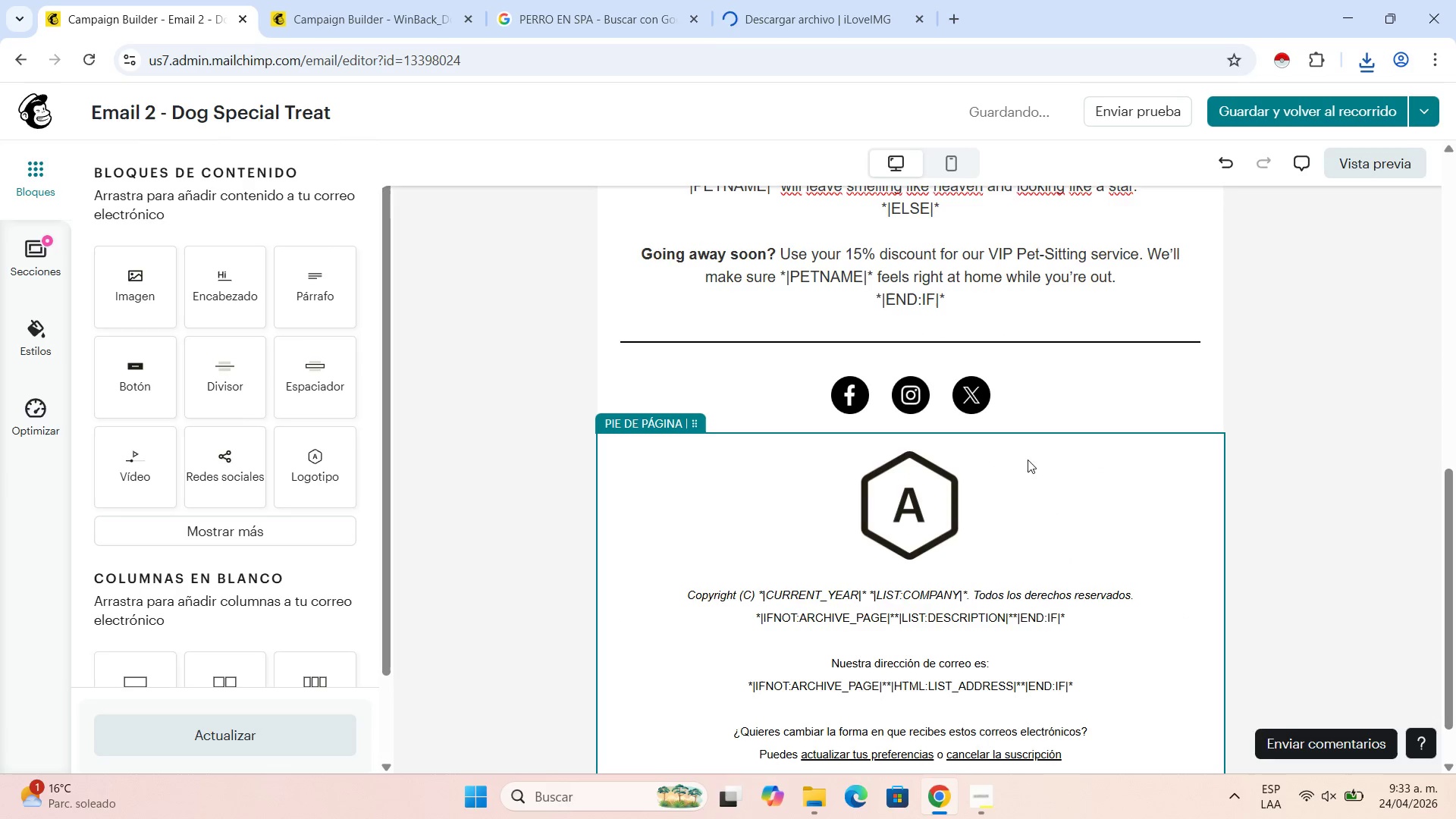 
left_click([1021, 463])
 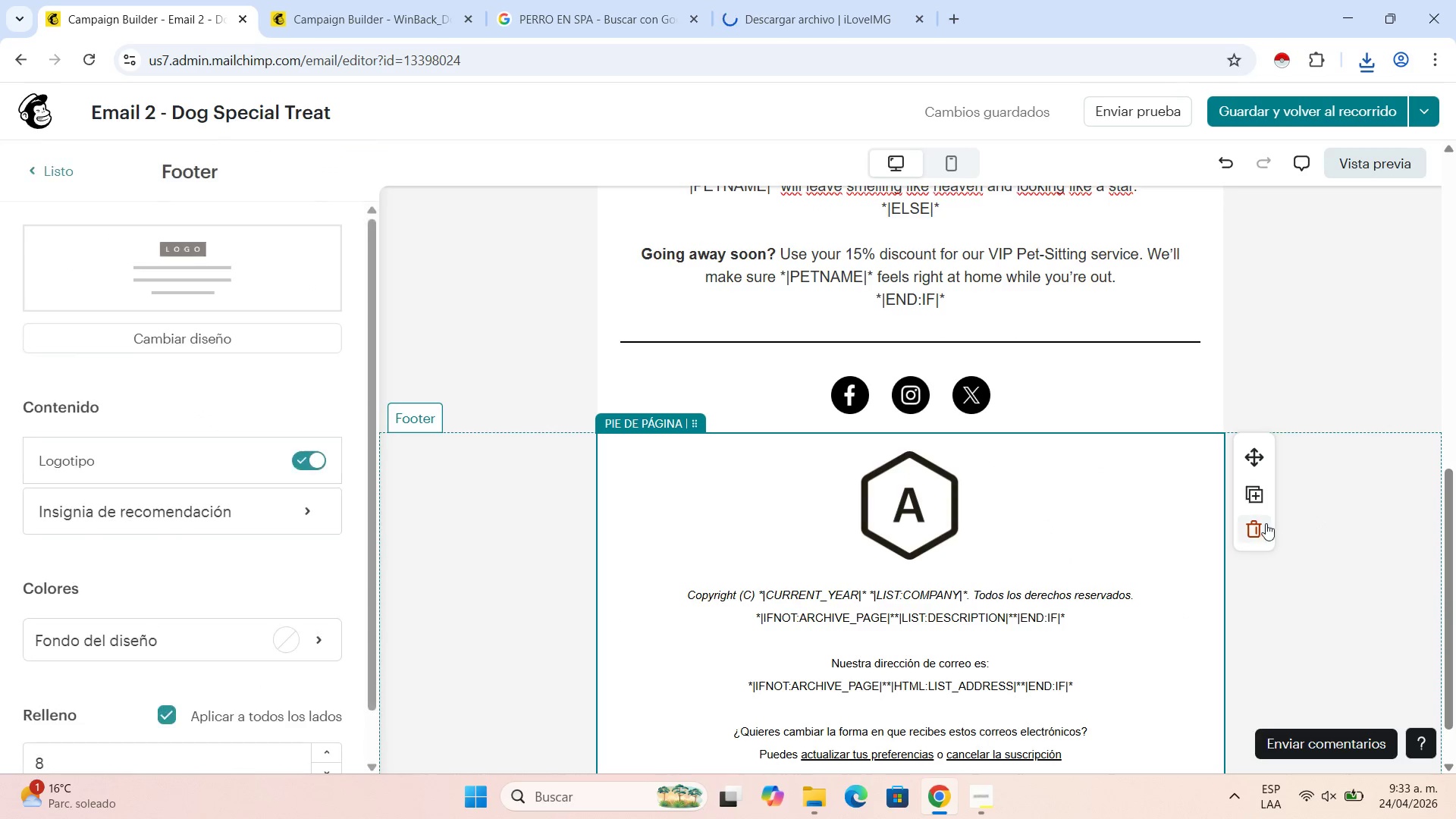 
left_click([1258, 525])
 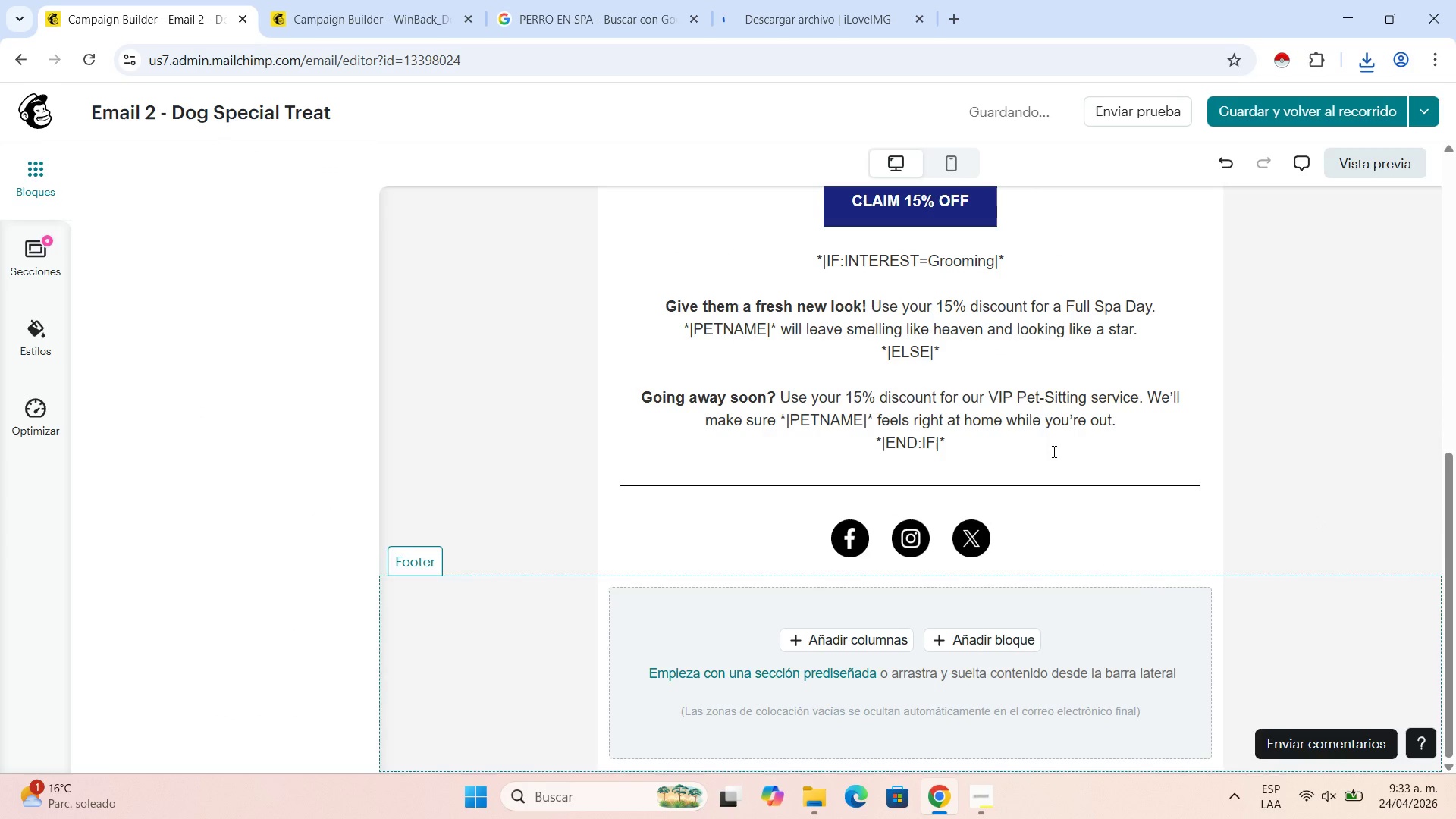 
scroll: coordinate [1053, 451], scroll_direction: up, amount: 3.0
 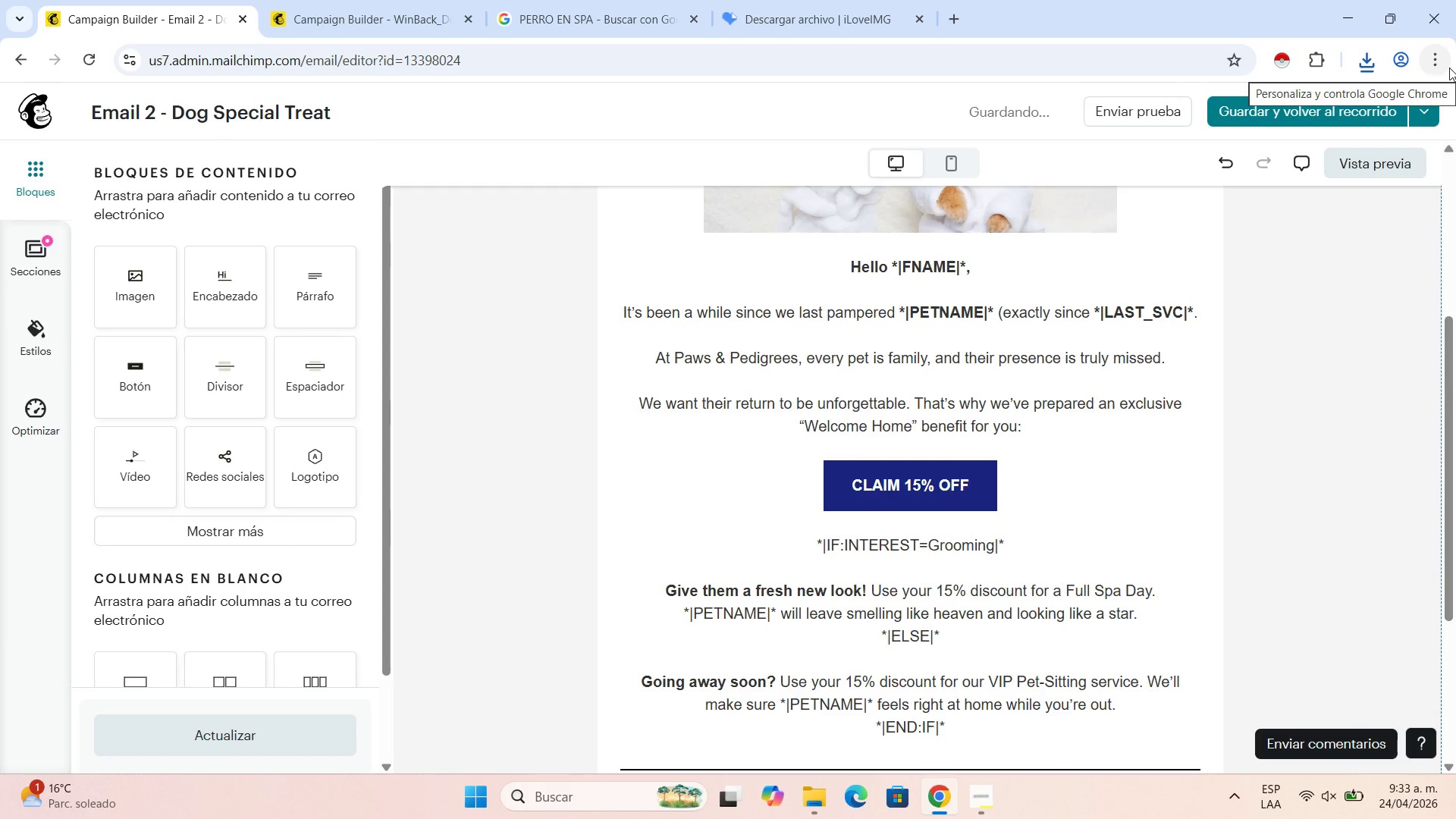 
key(Control+NumpadSubtract)
 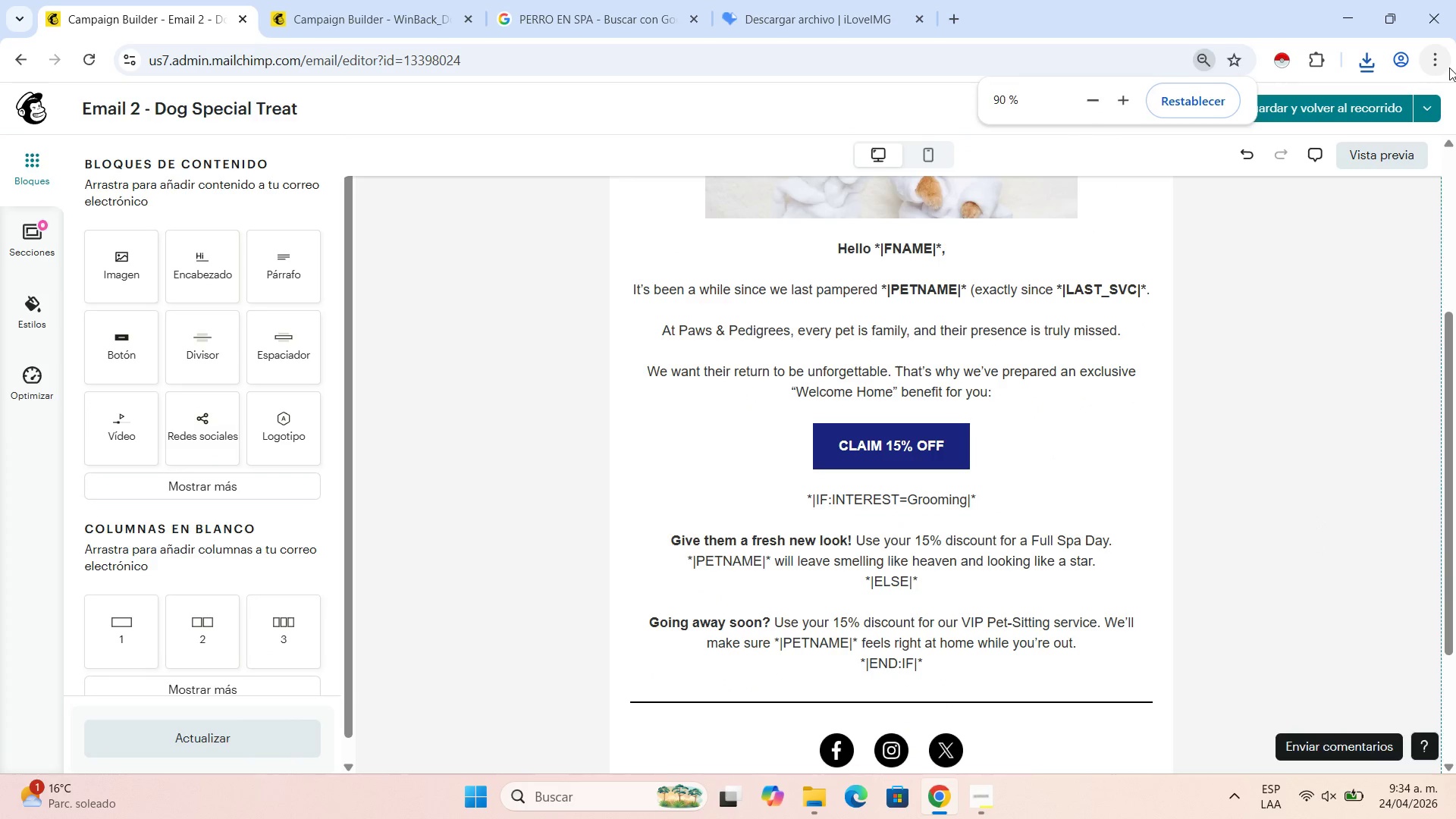 
key(Control+NumpadSubtract)
 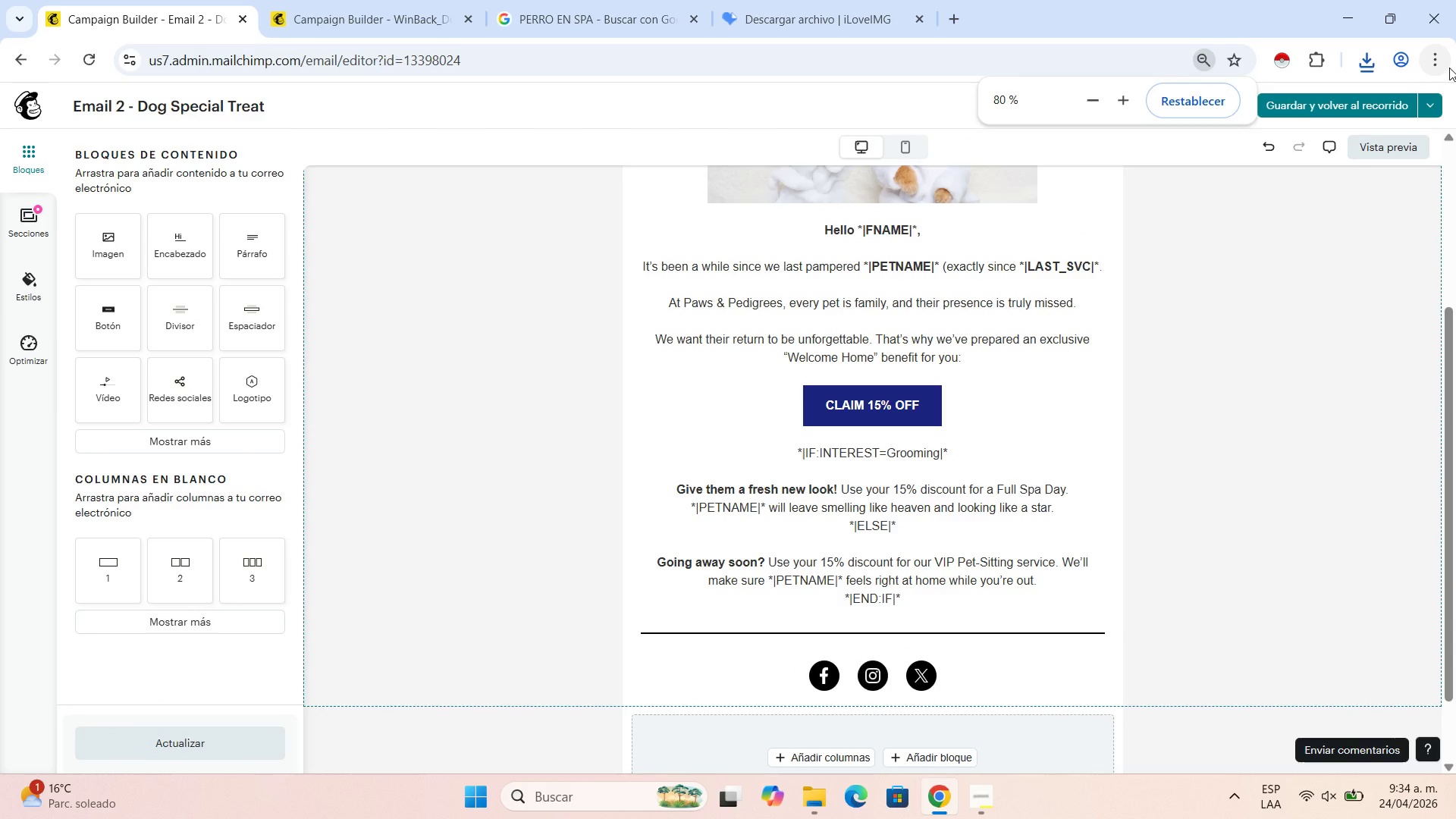 
scroll: coordinate [1439, 149], scroll_direction: up, amount: 2.0
 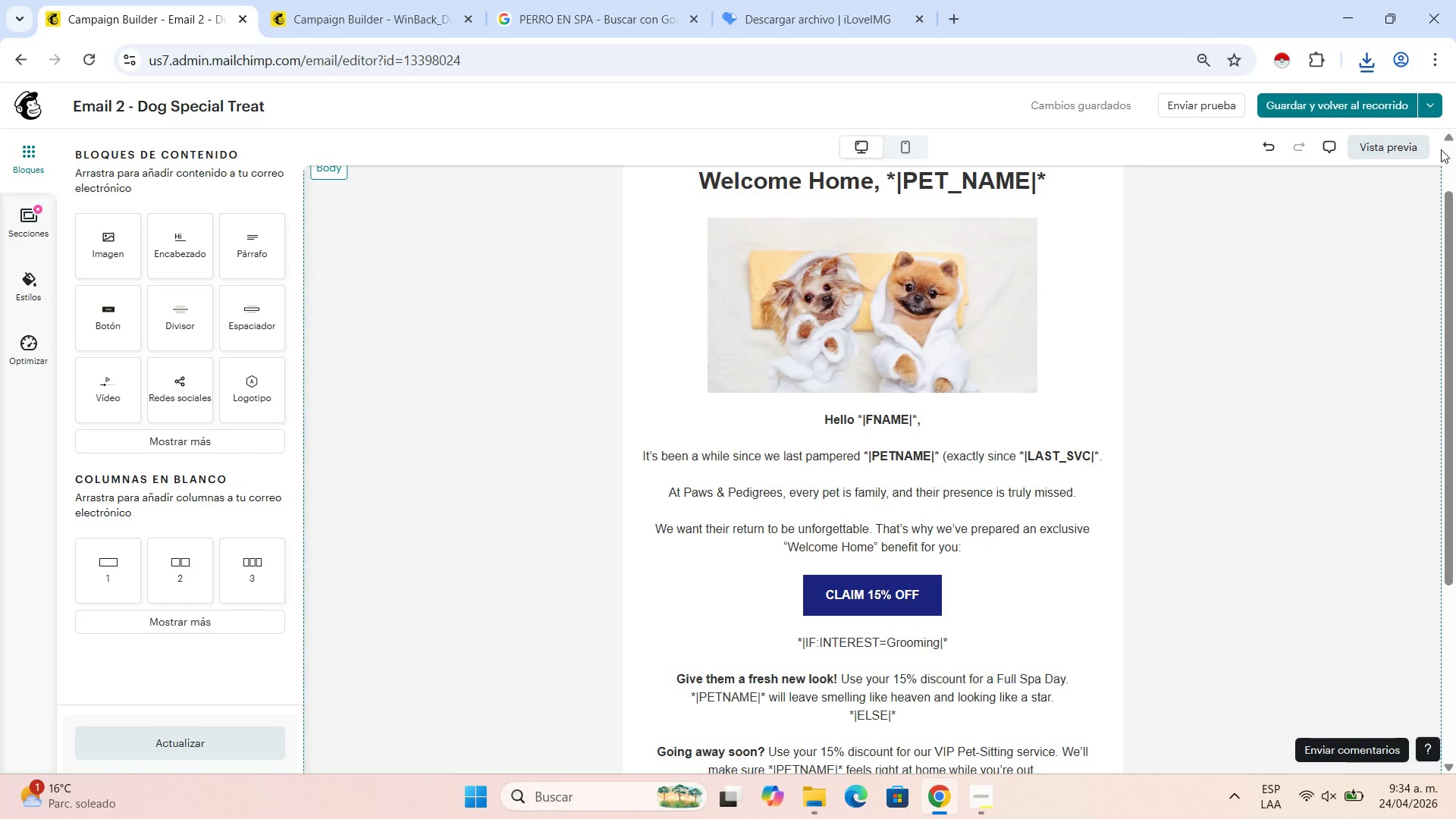 
key(Control+NumpadSubtract)
 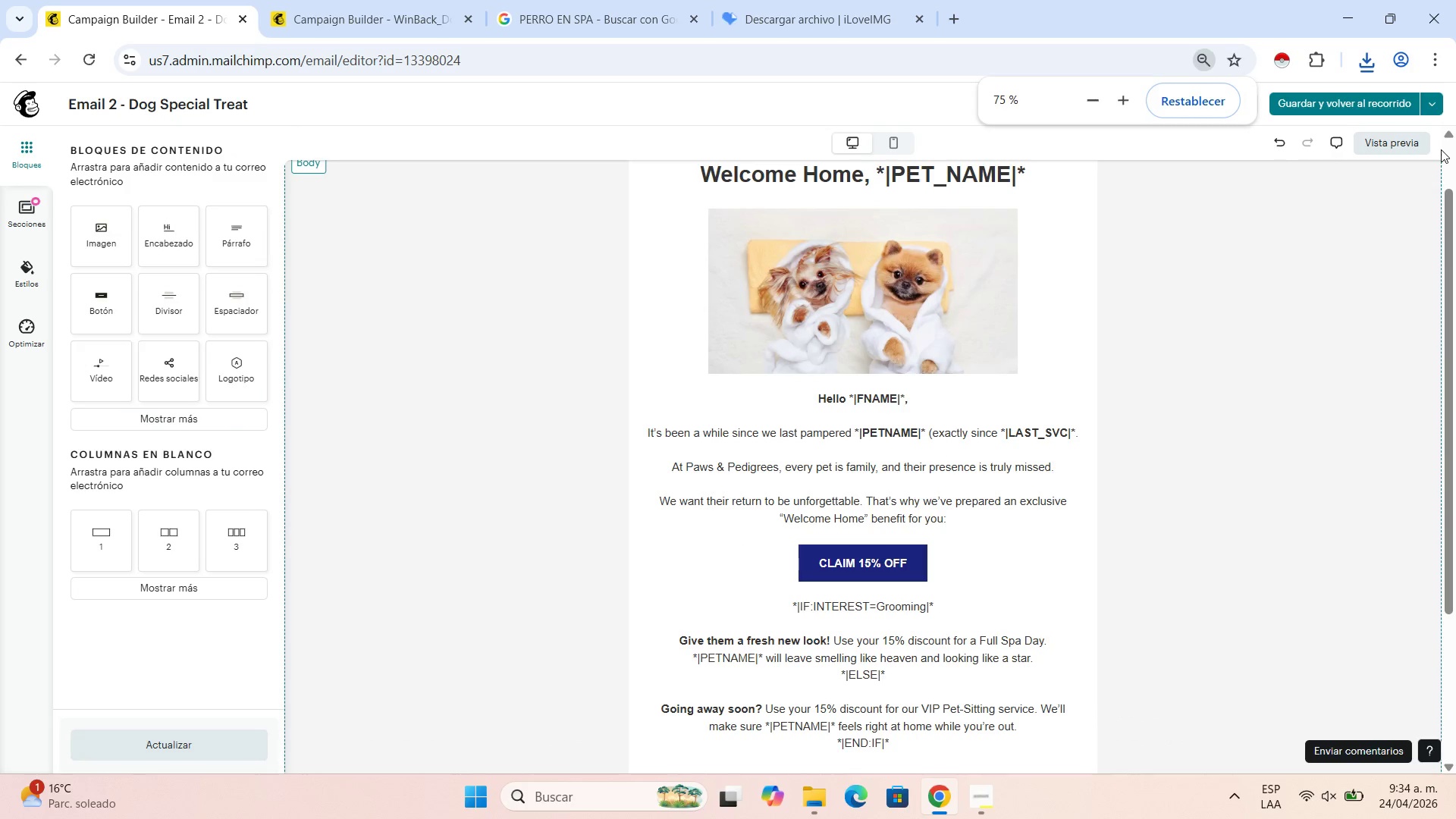 
key(Control+NumpadSubtract)
 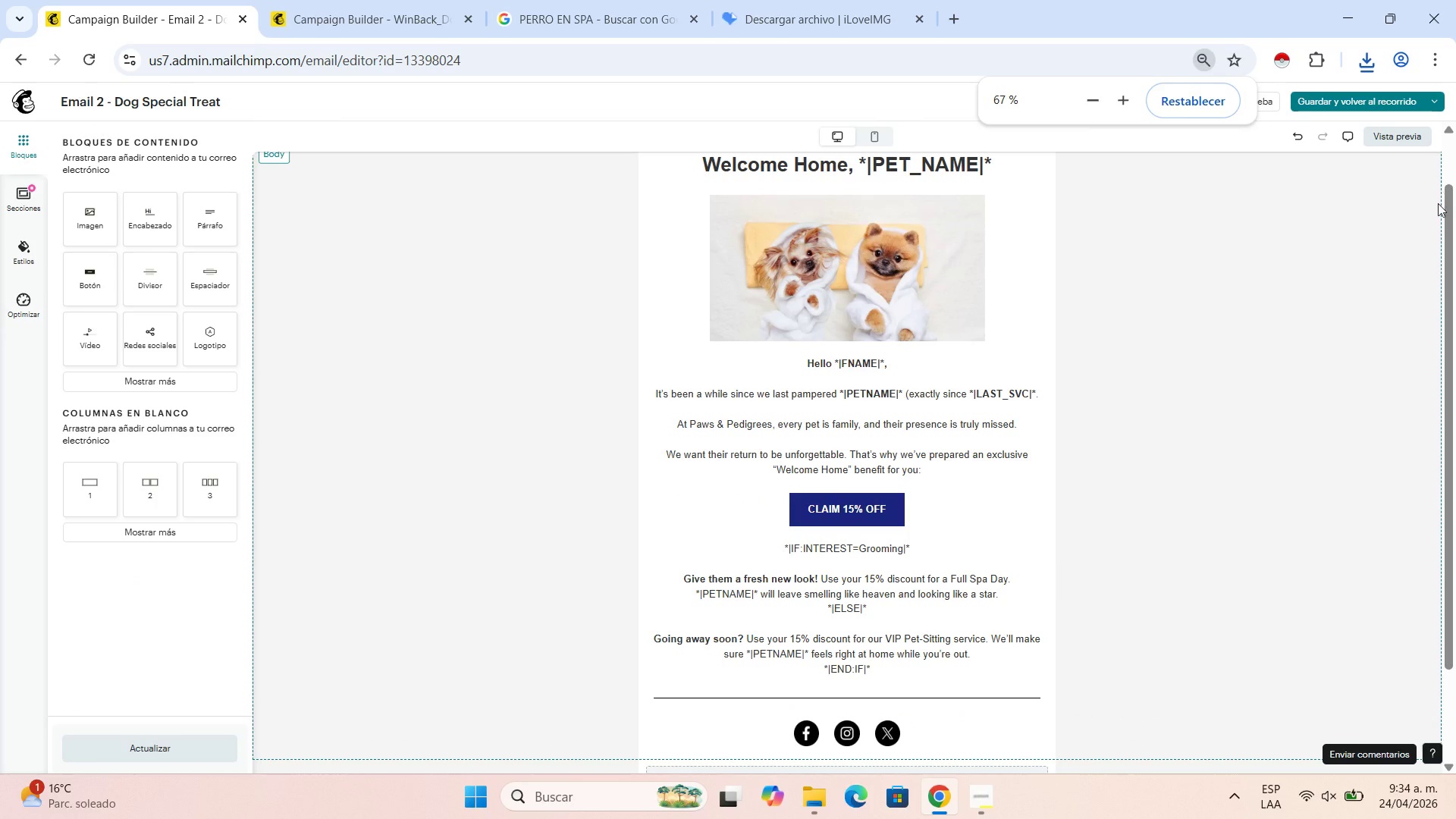 
scroll: coordinate [1371, 246], scroll_direction: up, amount: 2.0
 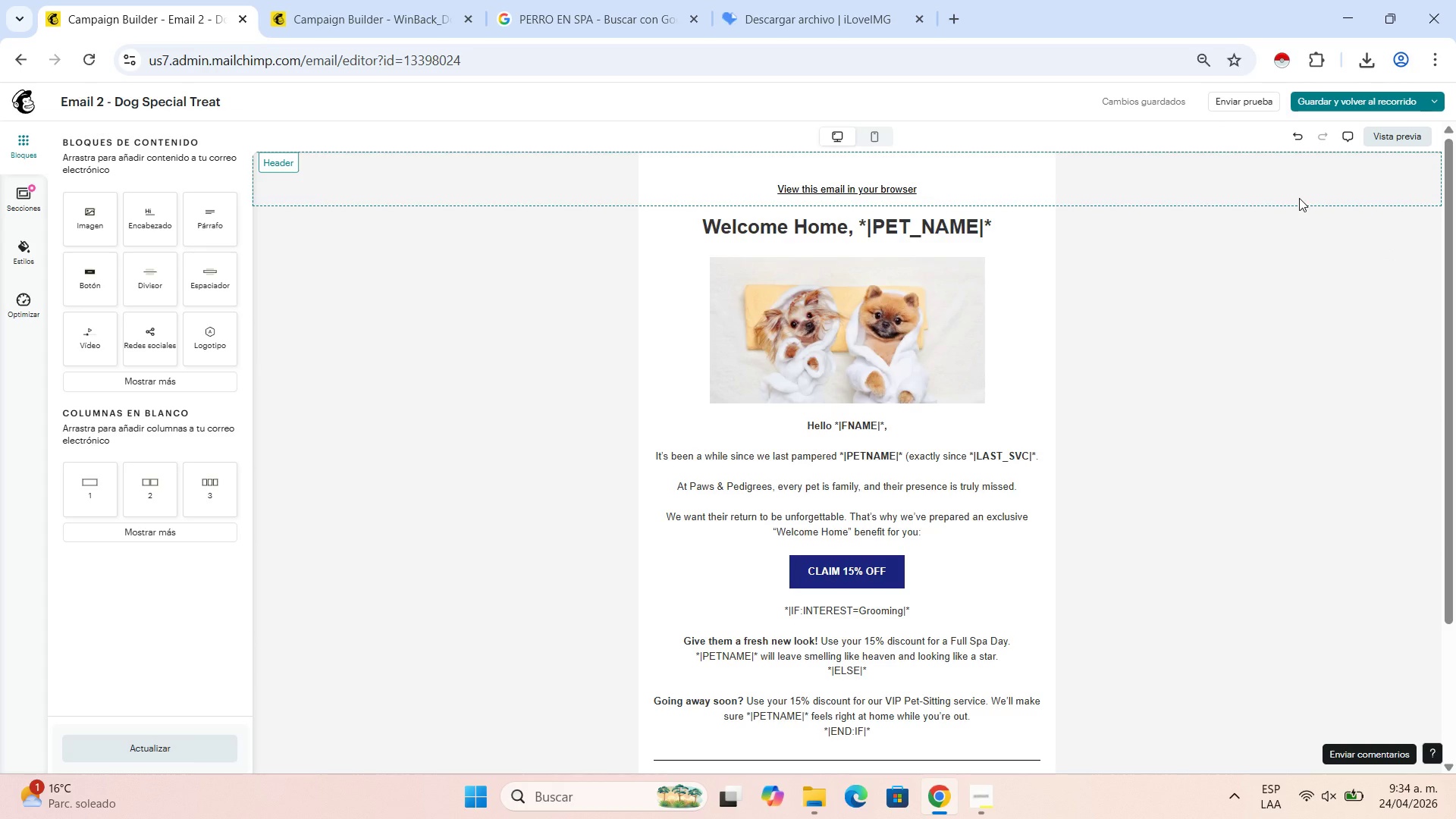 
wait(45.18)
 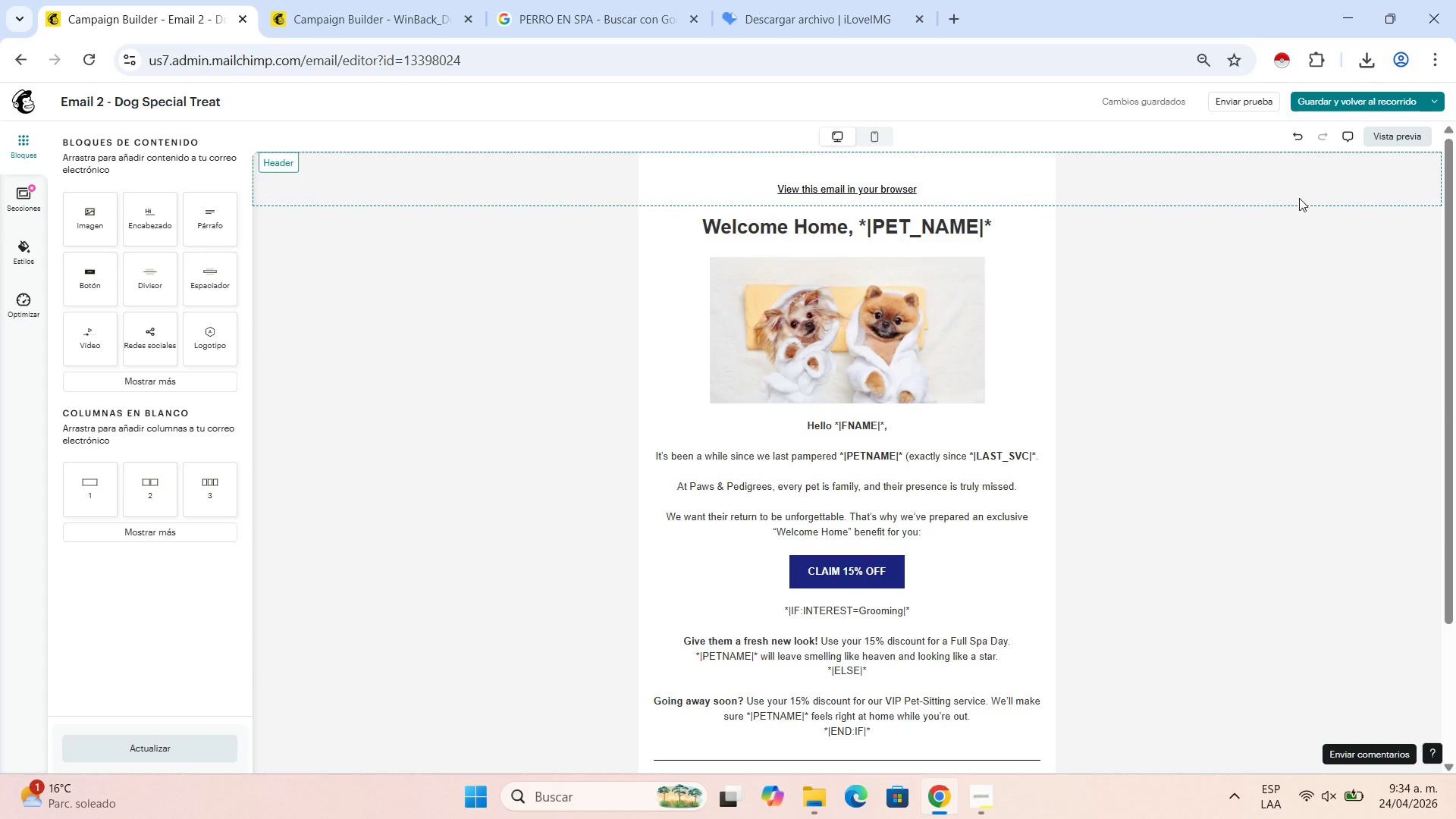 
left_click([1035, 456])
 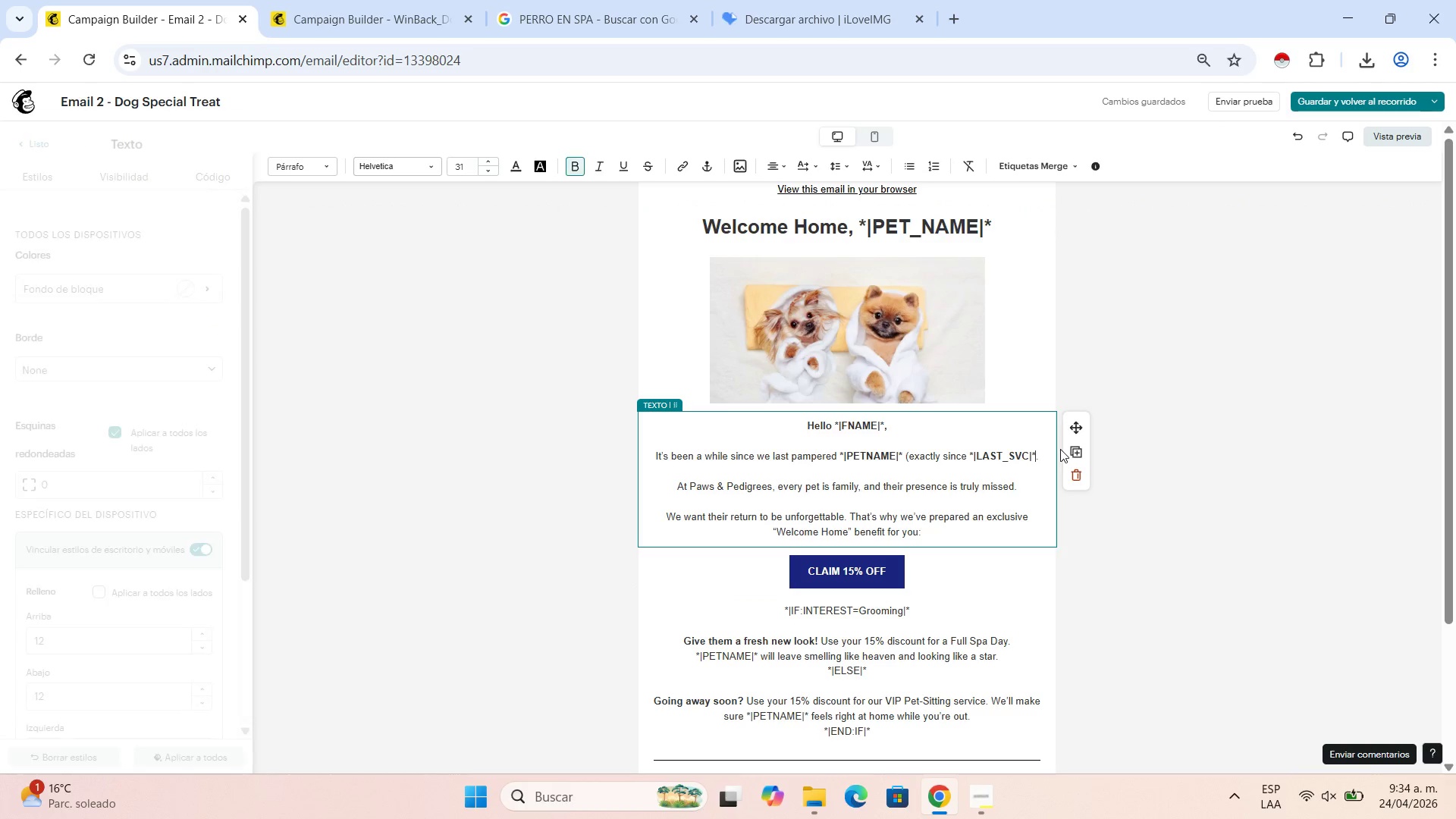 
key(Shift+9)
 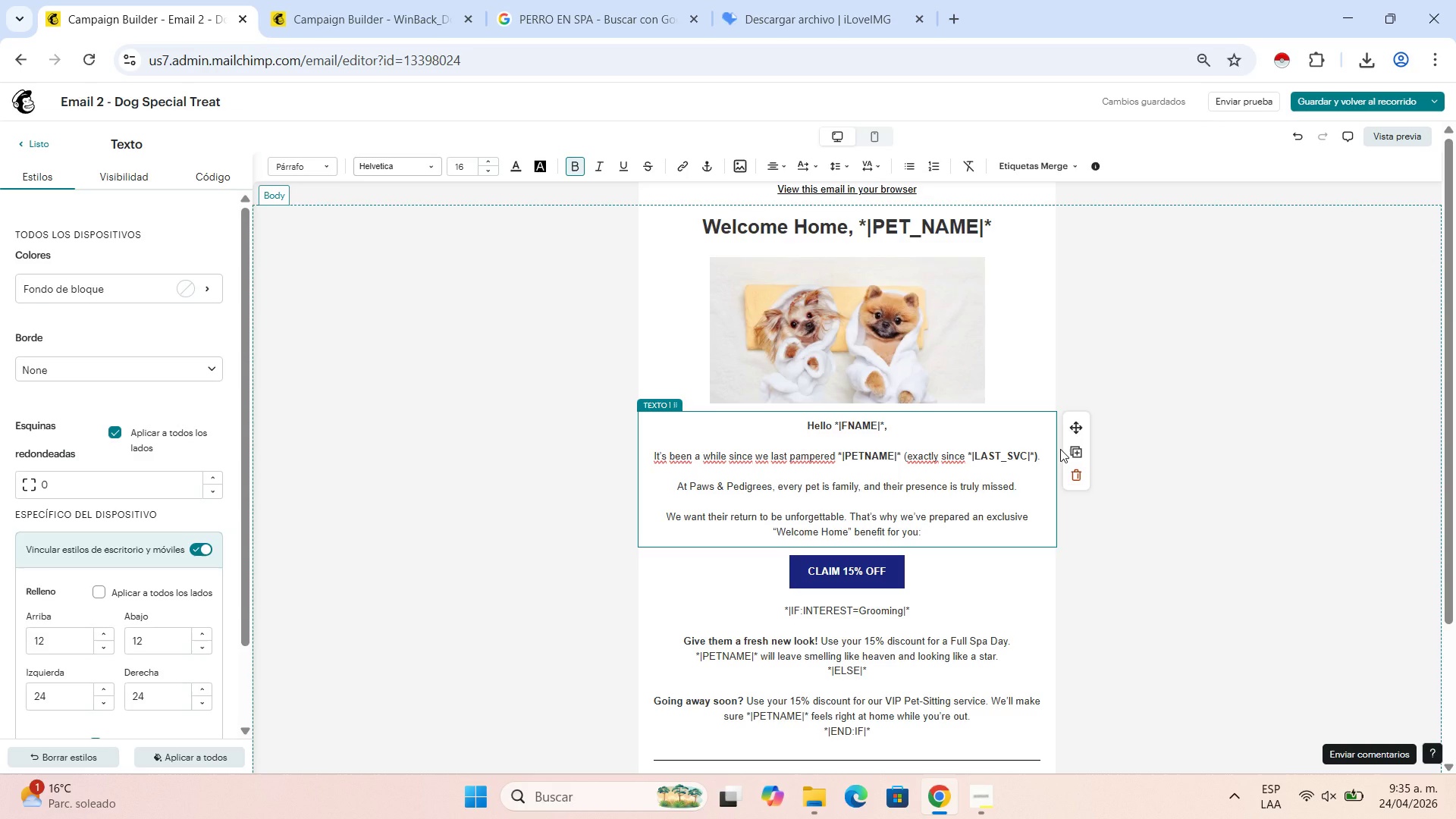 
wait(12.06)
 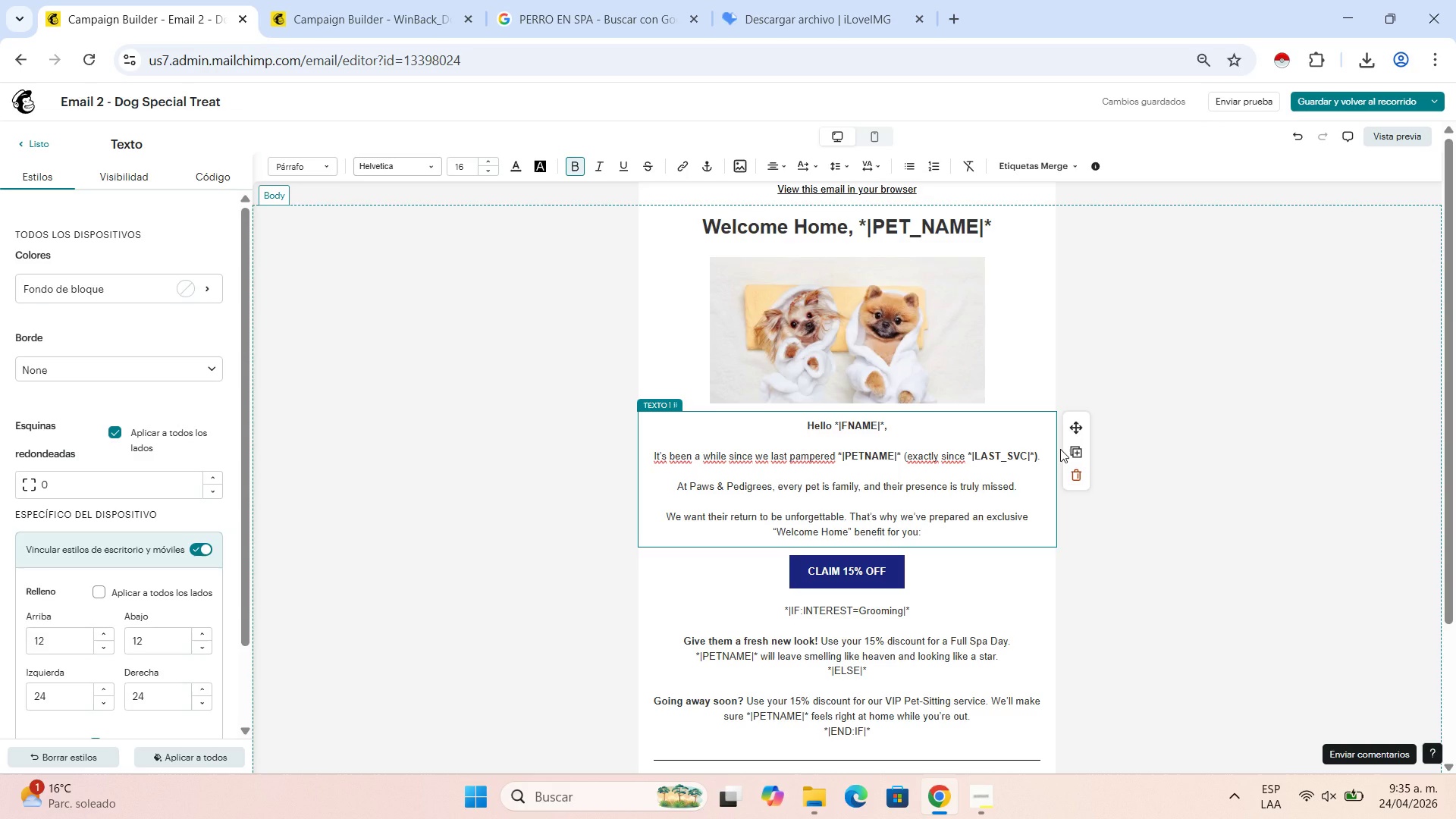 
left_click([868, 461])
 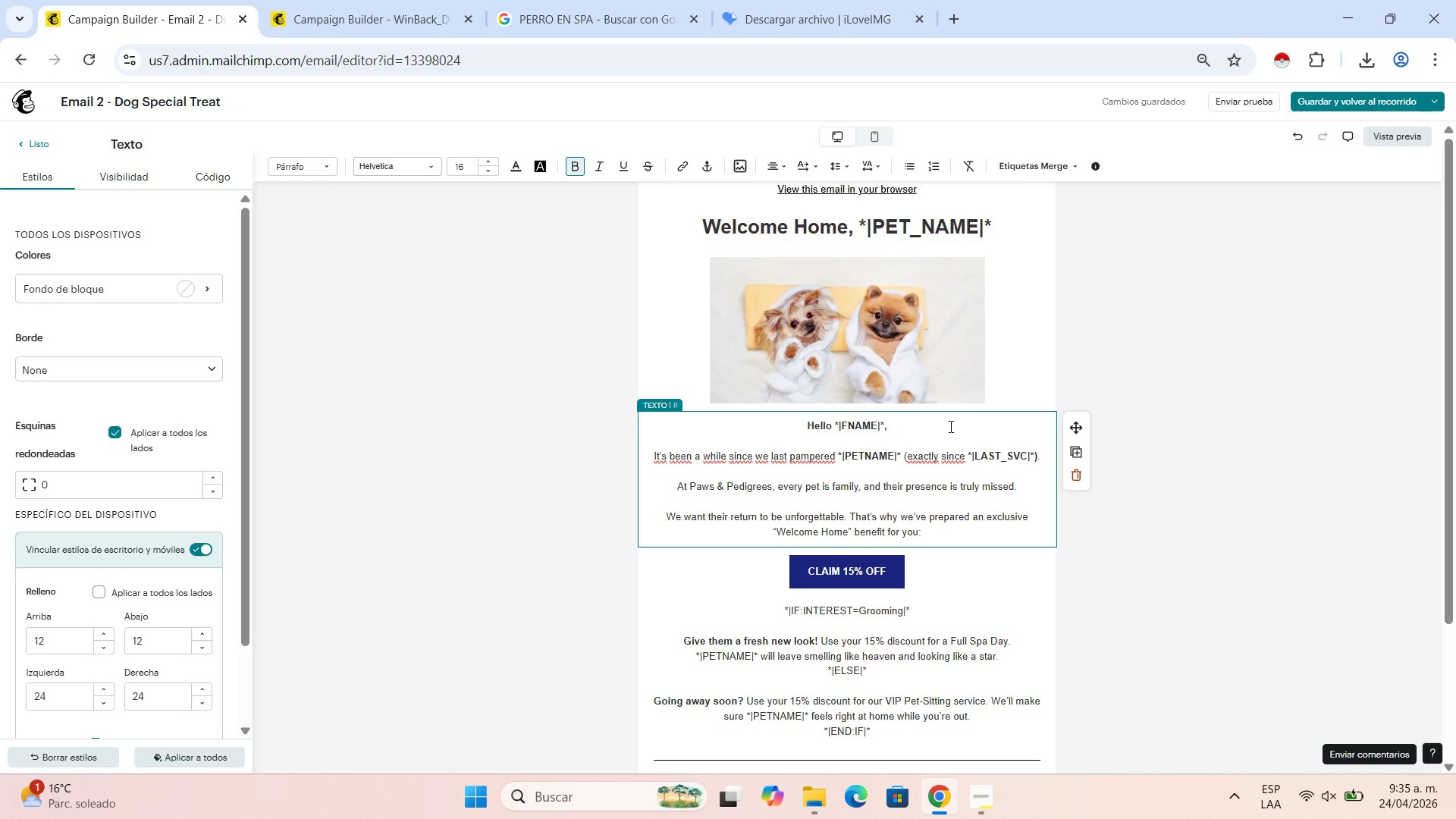 
key(ArrowLeft)
 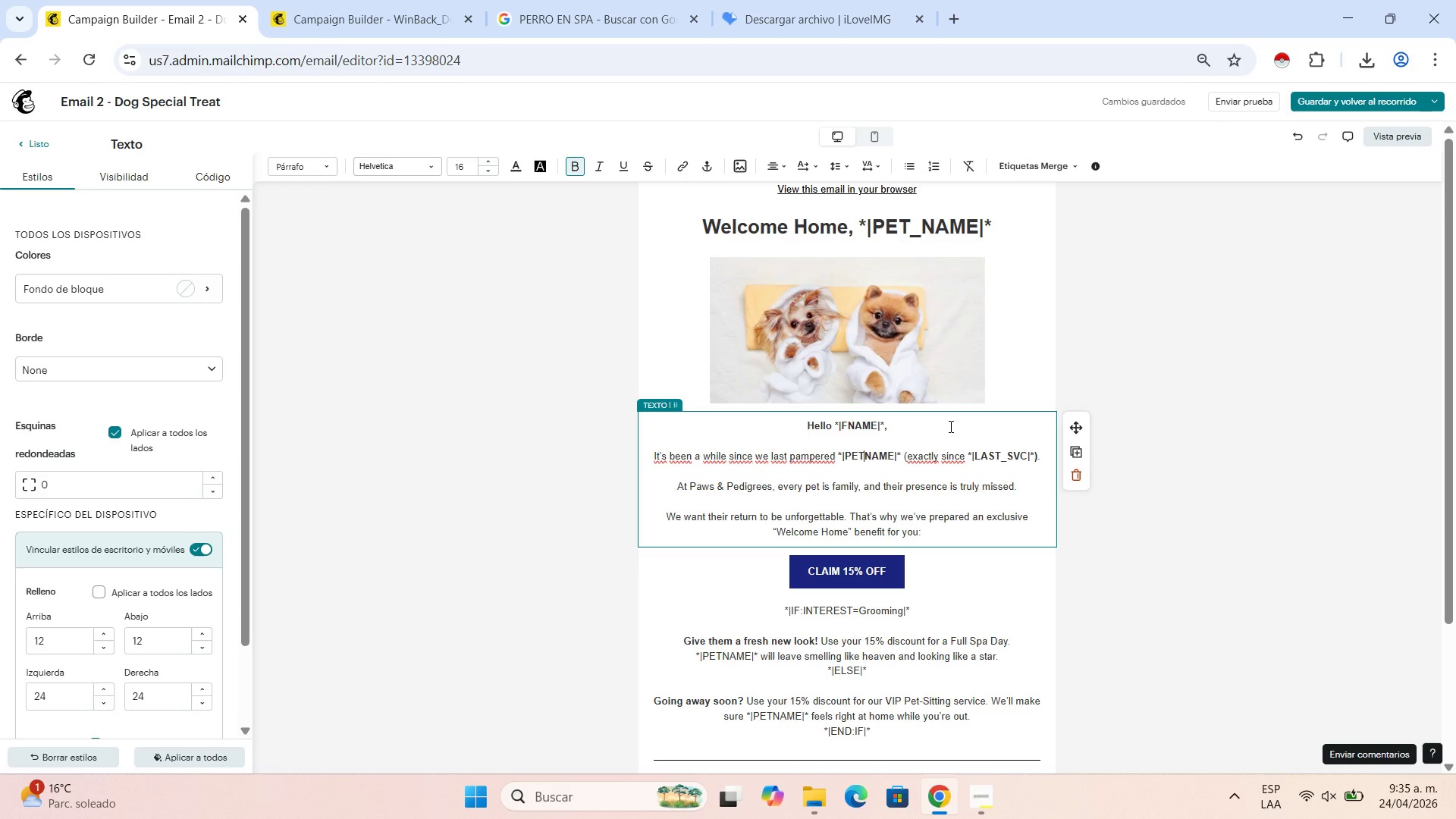 
key(Shift+Minus)
 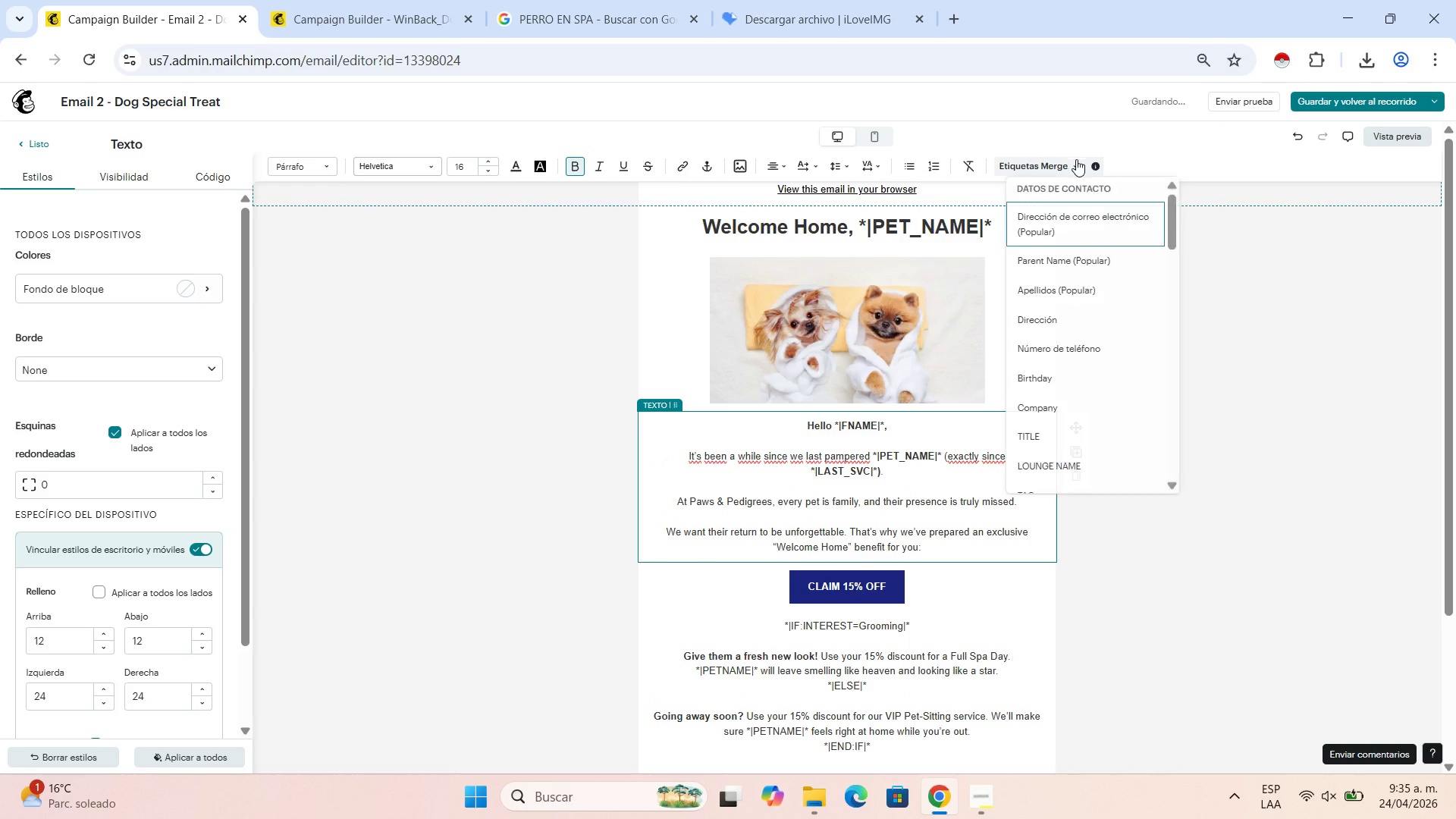 
scroll: coordinate [1079, 330], scroll_direction: down, amount: 11.0
 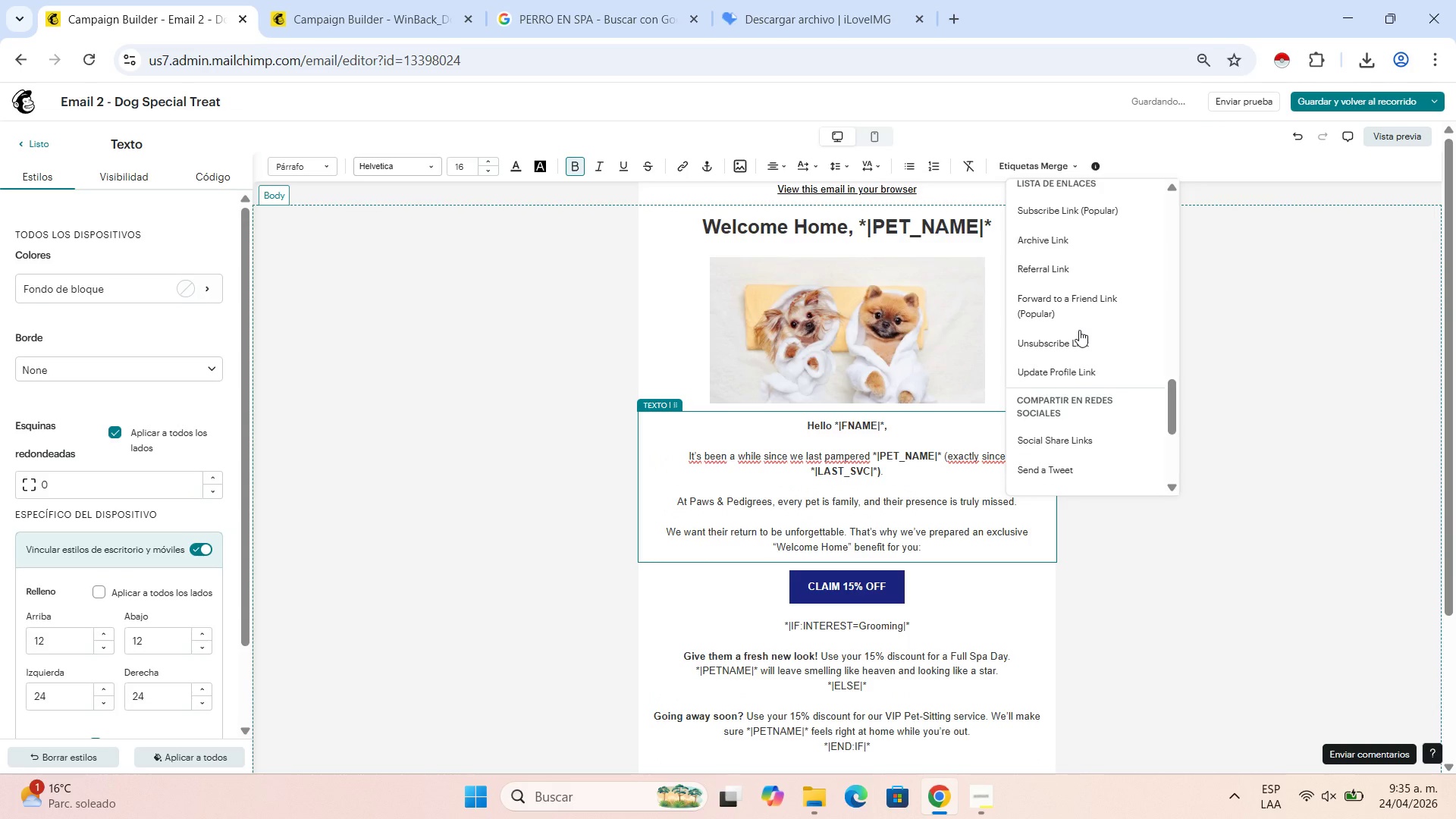 
scroll: coordinate [1079, 330], scroll_direction: up, amount: 4.0
 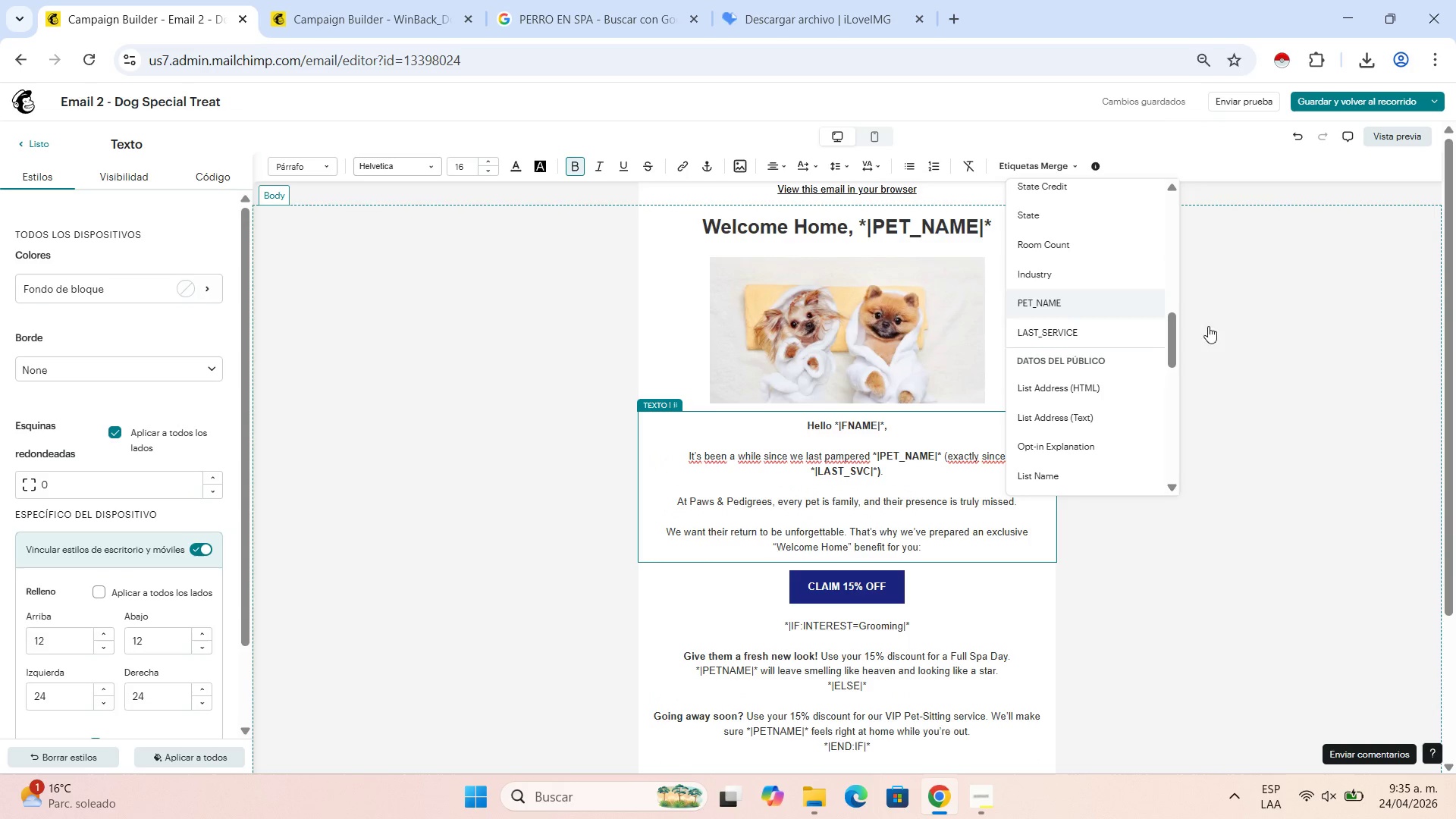 
left_click([1295, 344])
 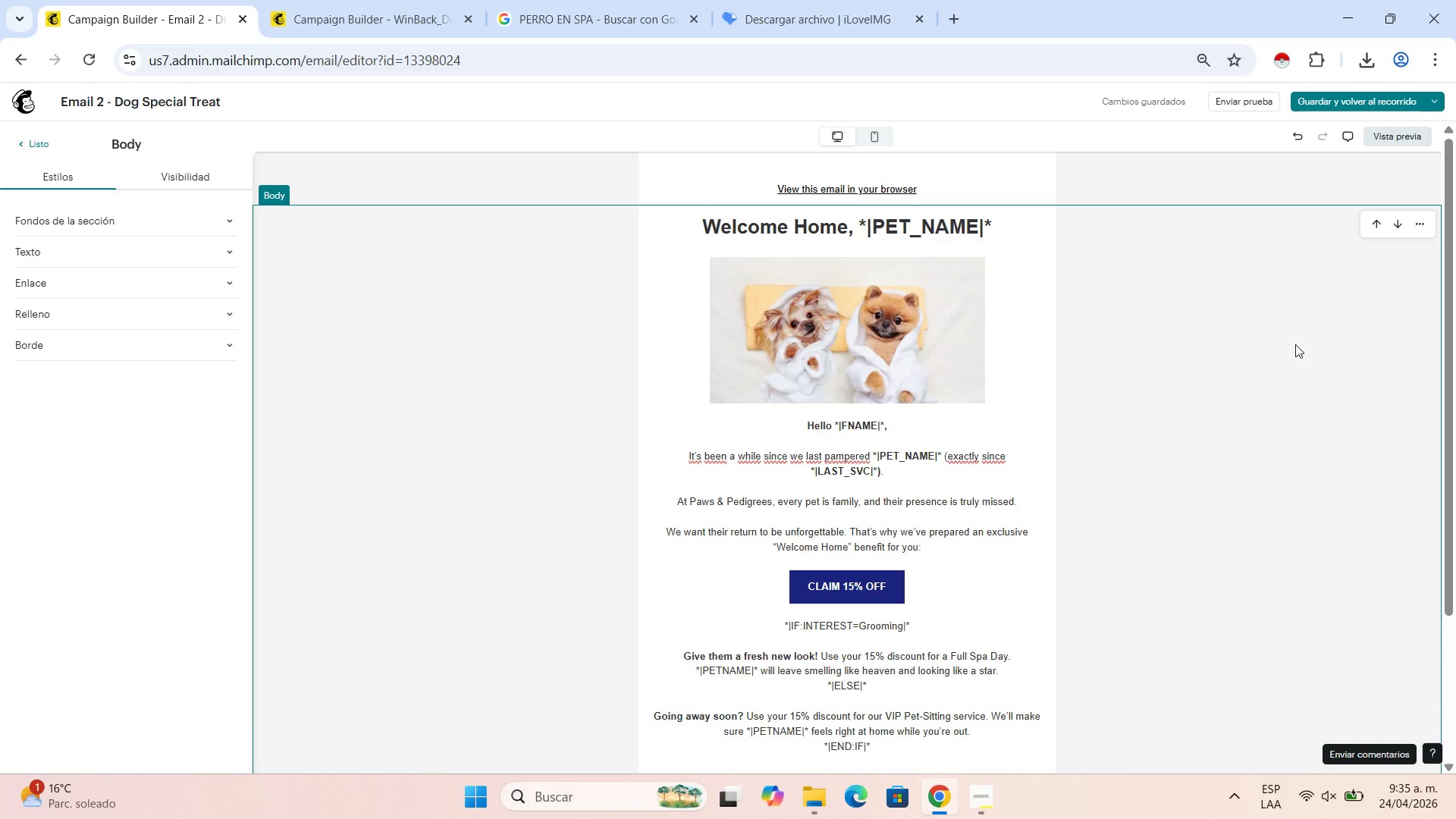 
wait(12.97)
 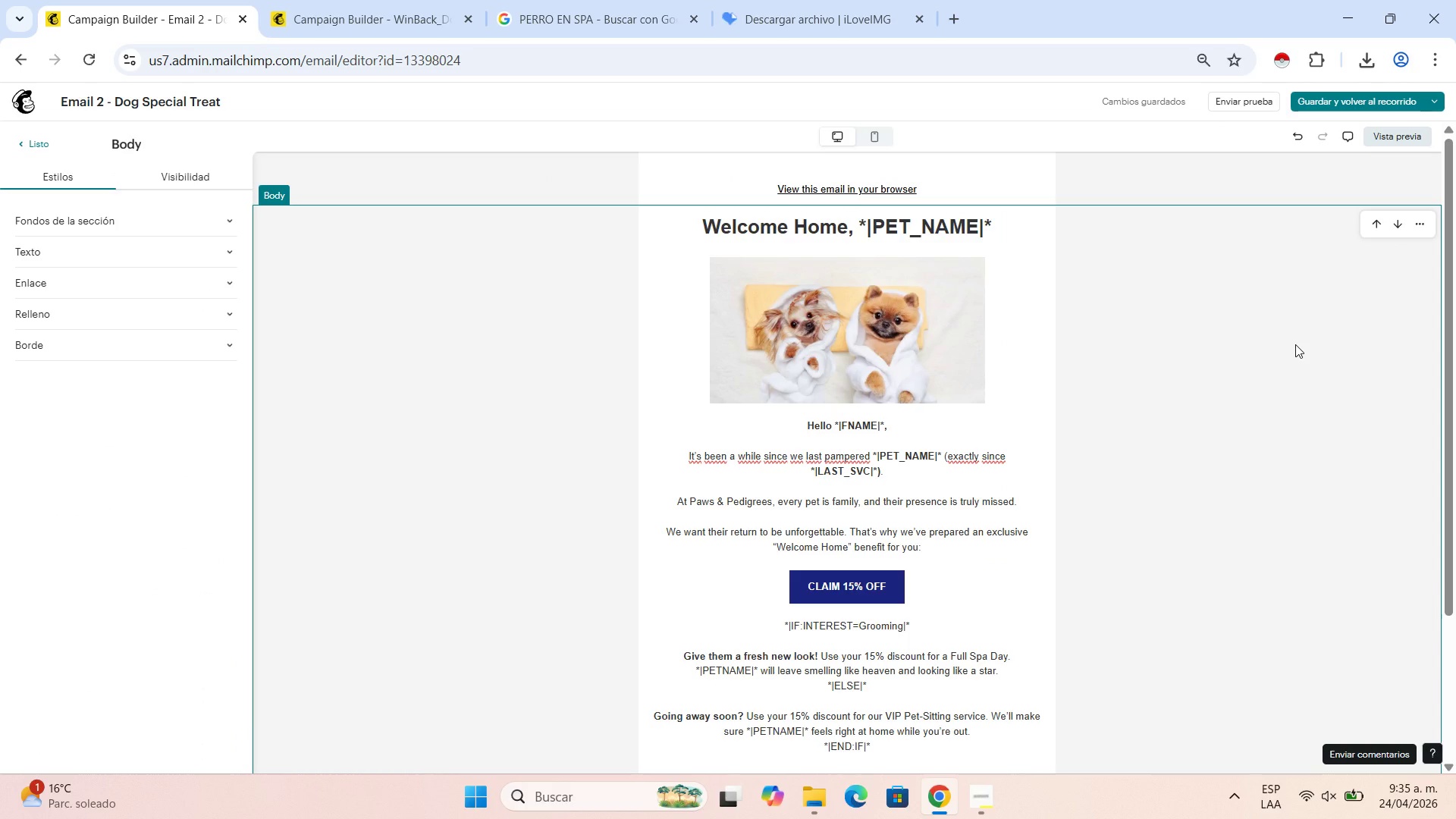 
left_click([1352, 96])
 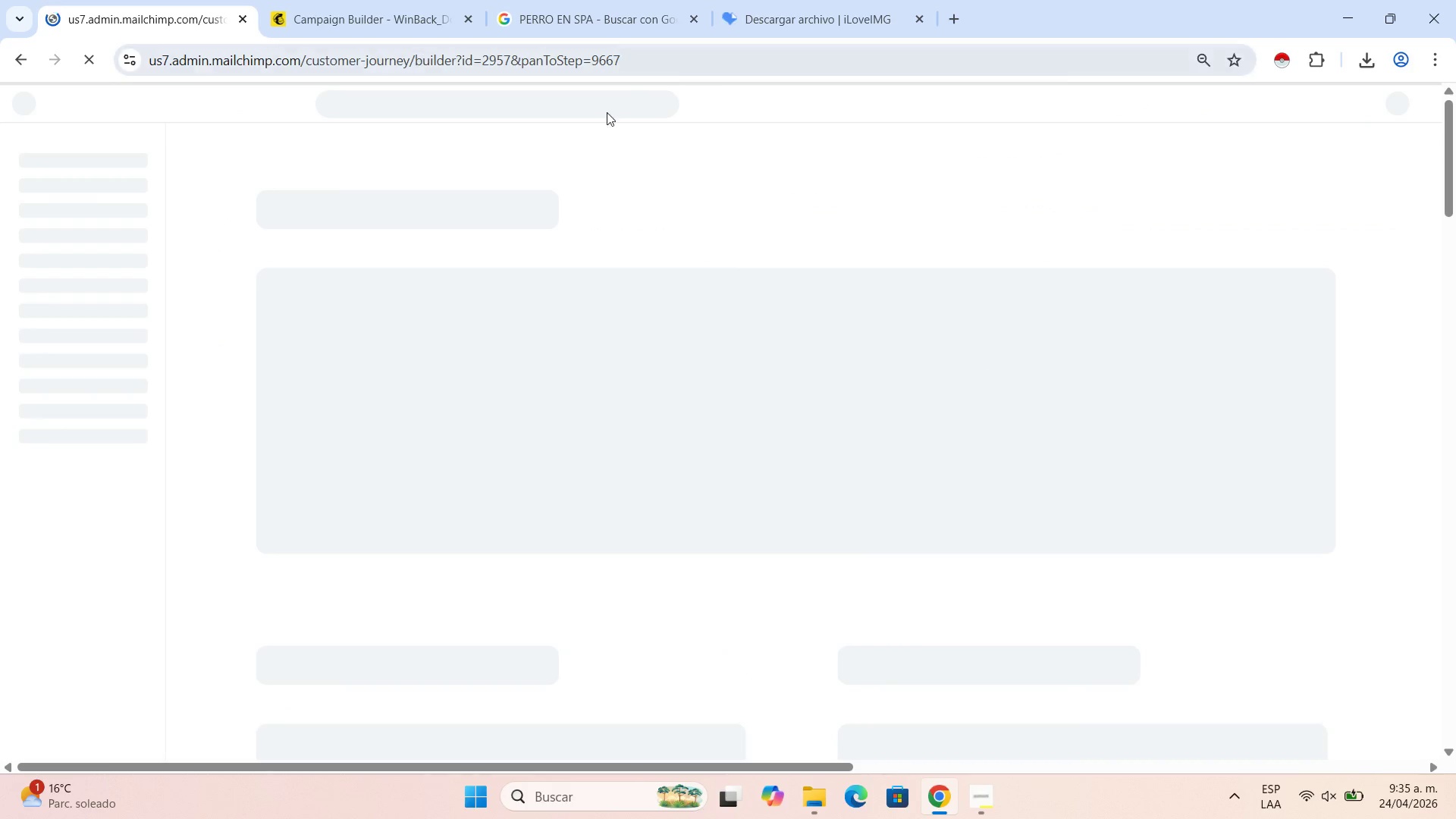 
key(Control+NumpadAdd)
 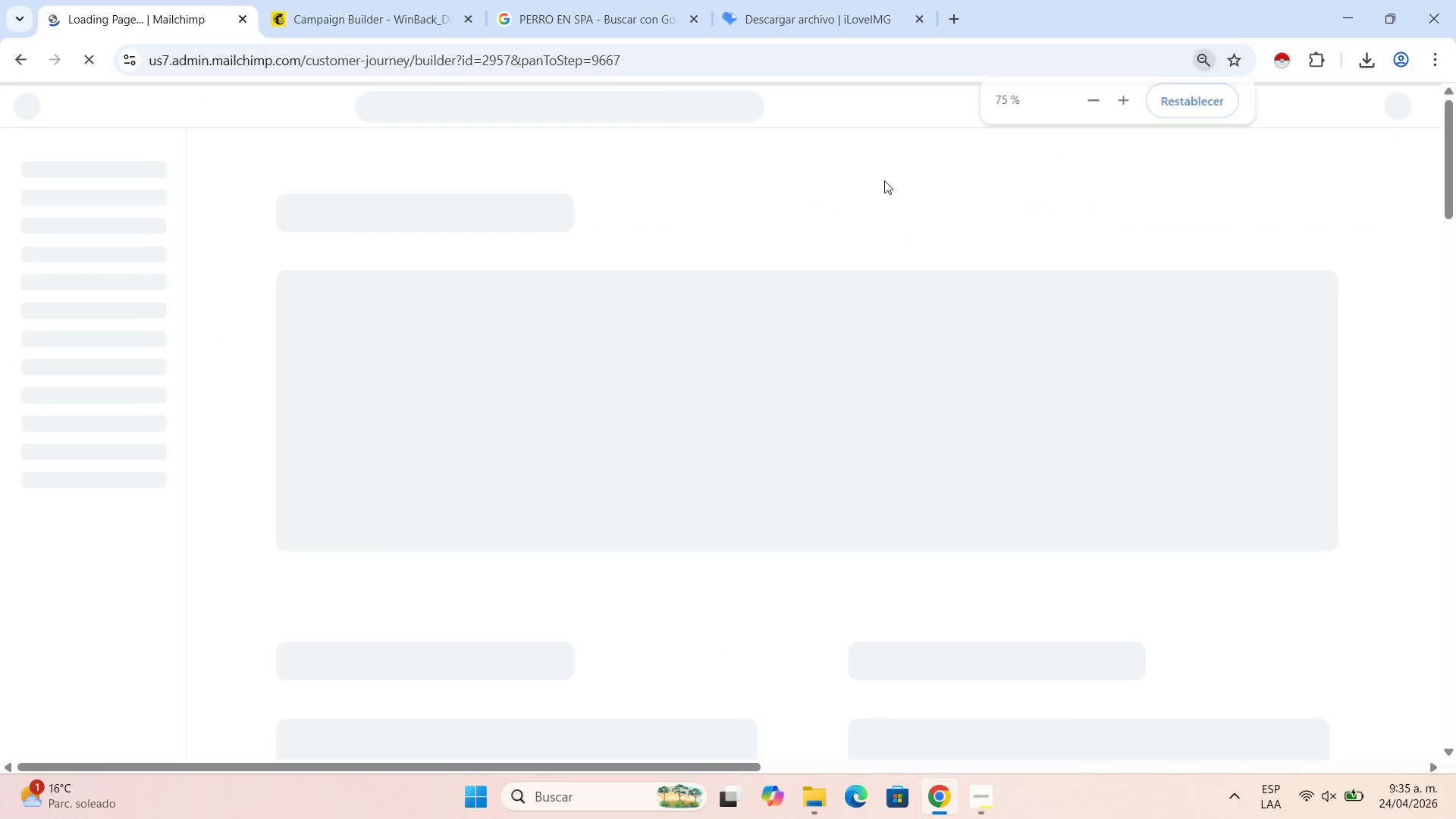 
key(Control+NumpadAdd)
 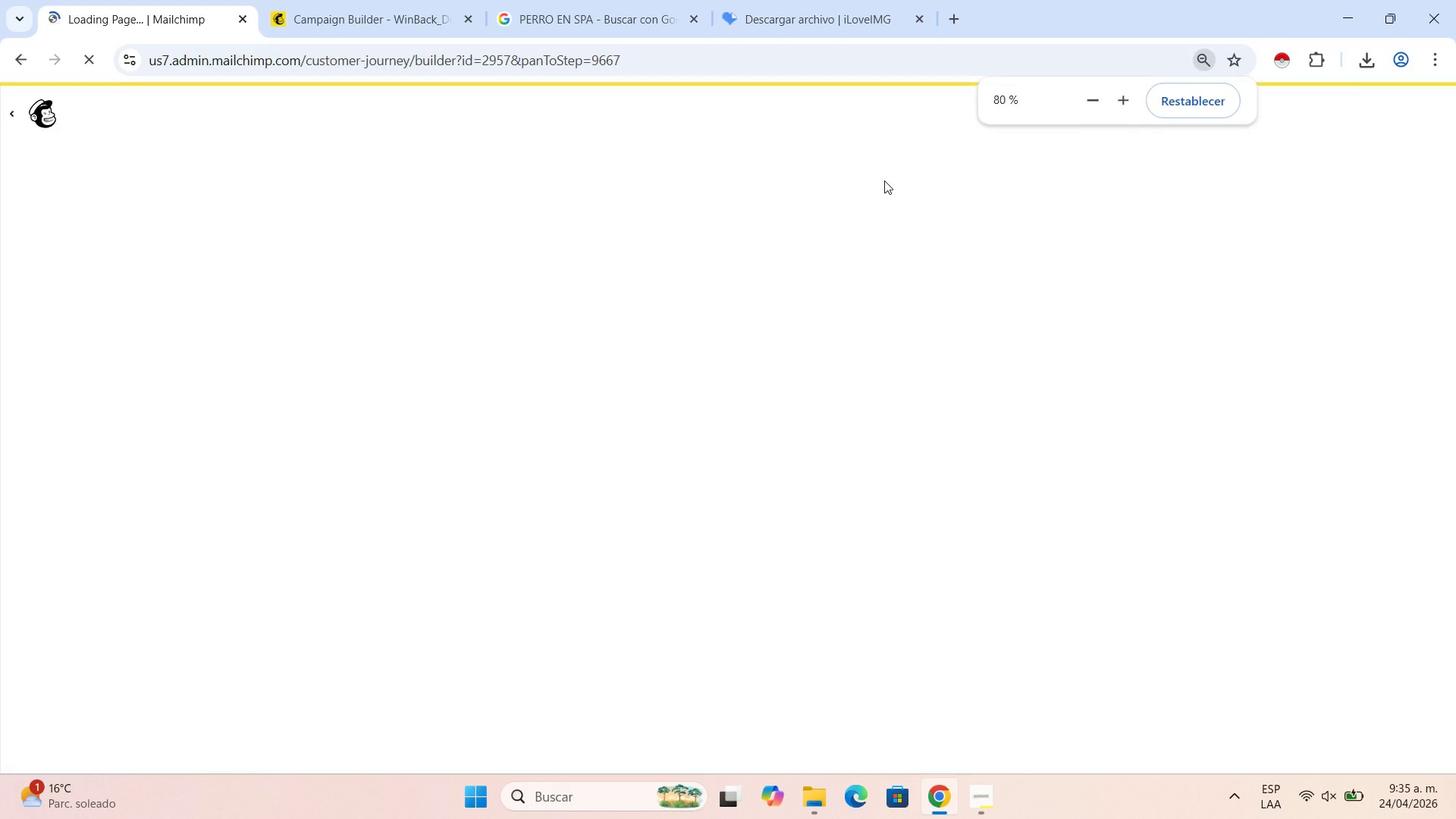 
key(Control+NumpadAdd)
 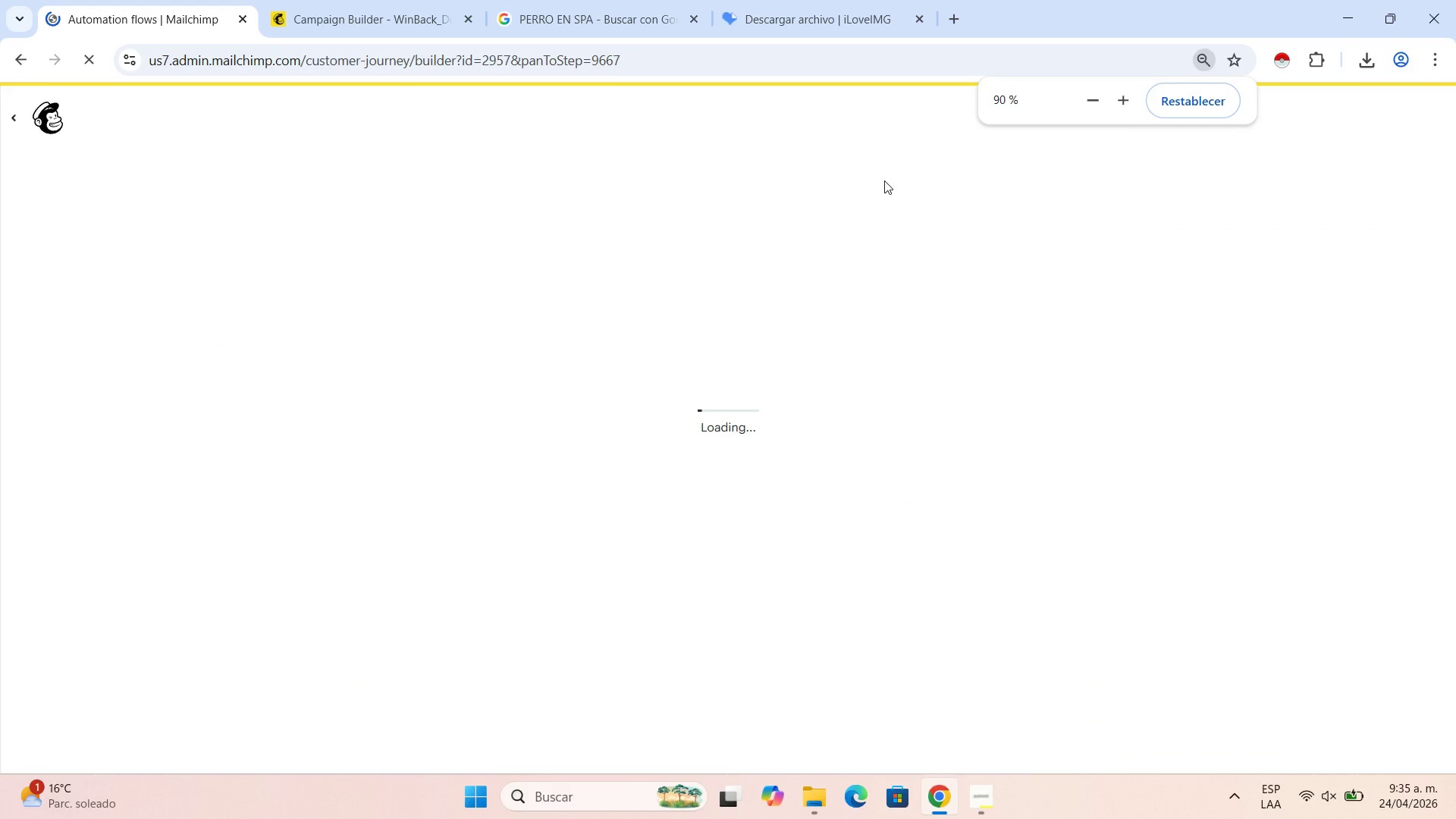 
key(Control+NumpadAdd)
 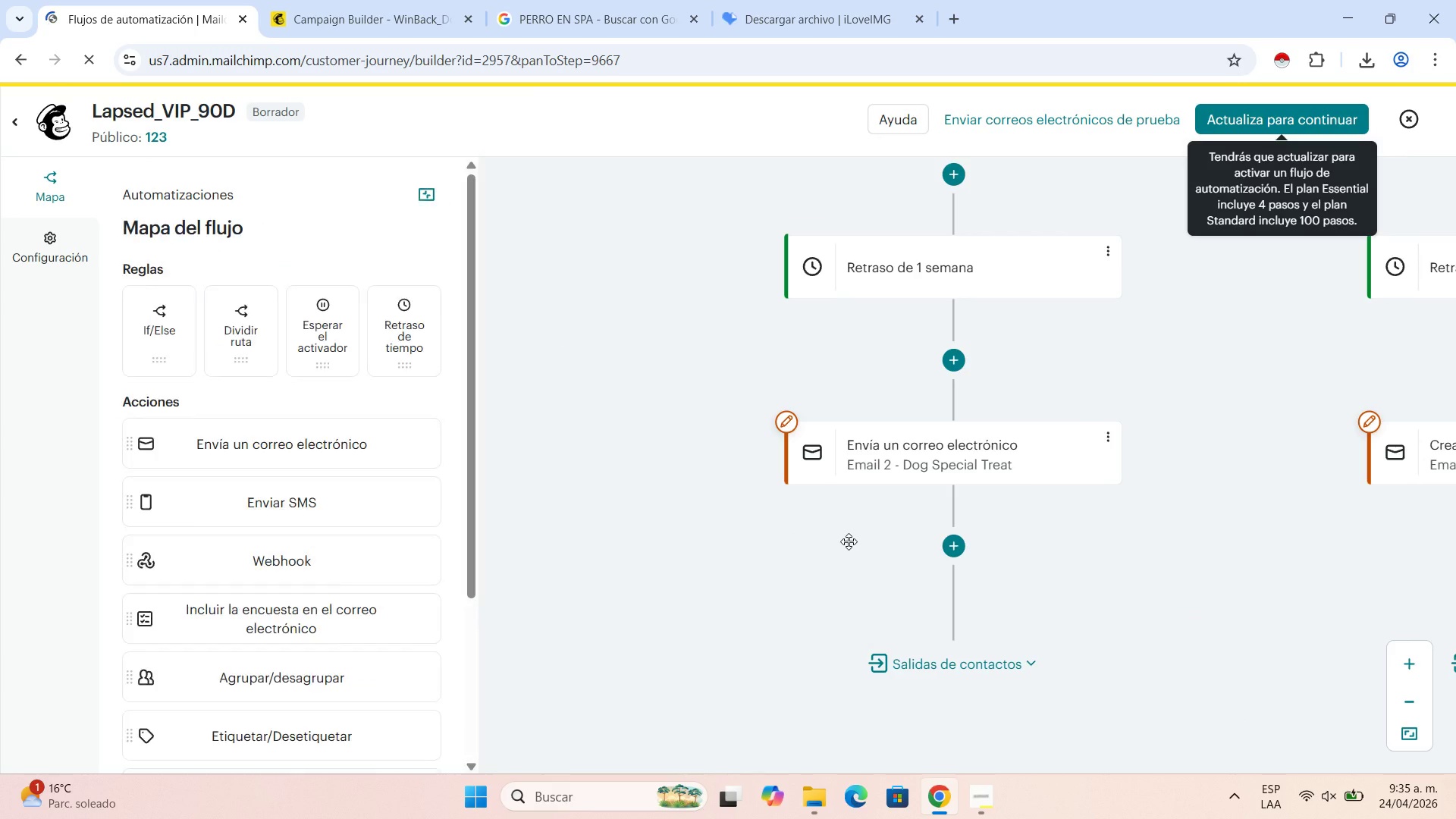 
left_click_drag(start_coordinate=[1276, 540], to_coordinate=[949, 518])
 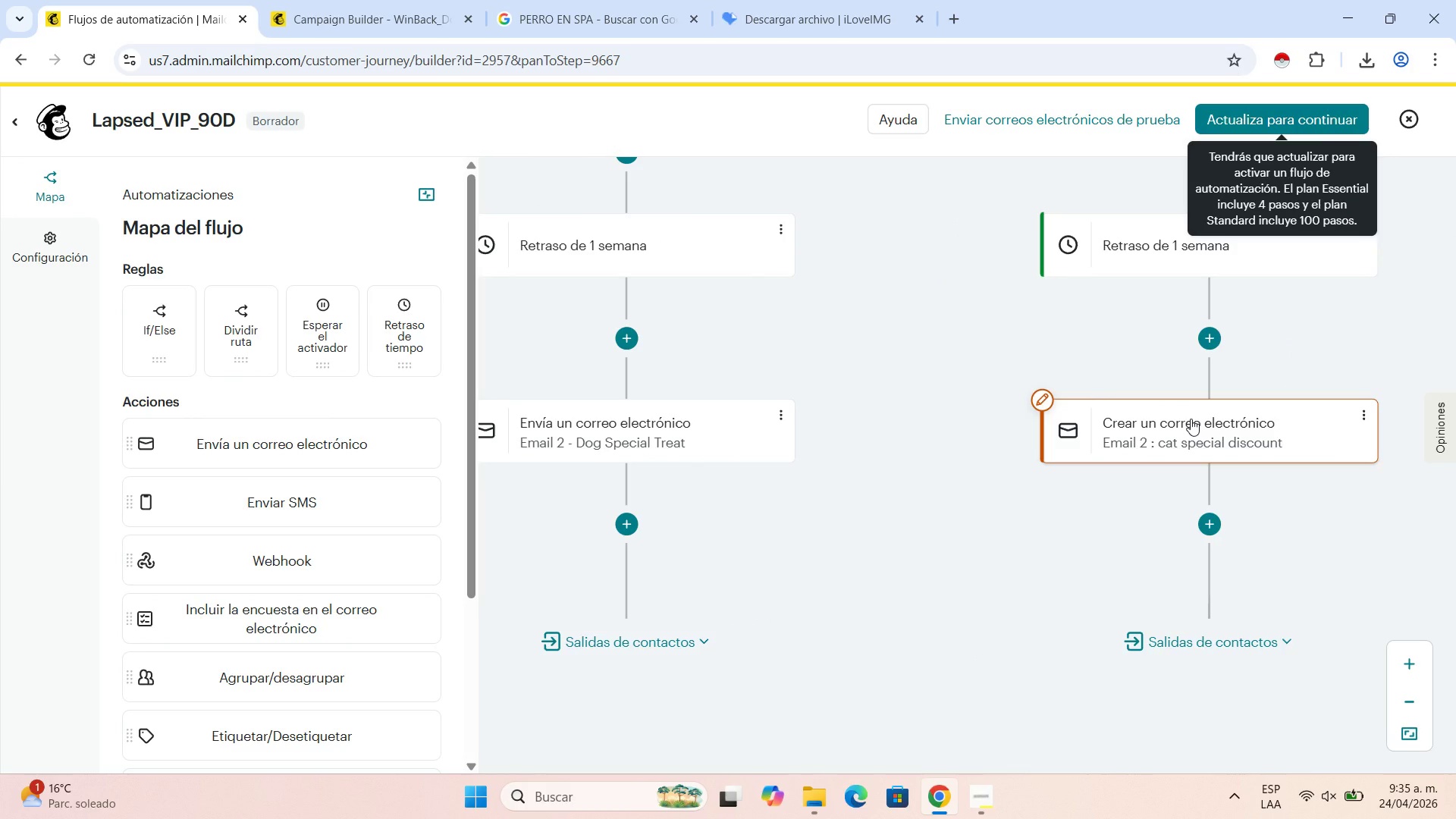 
left_click([1191, 419])
 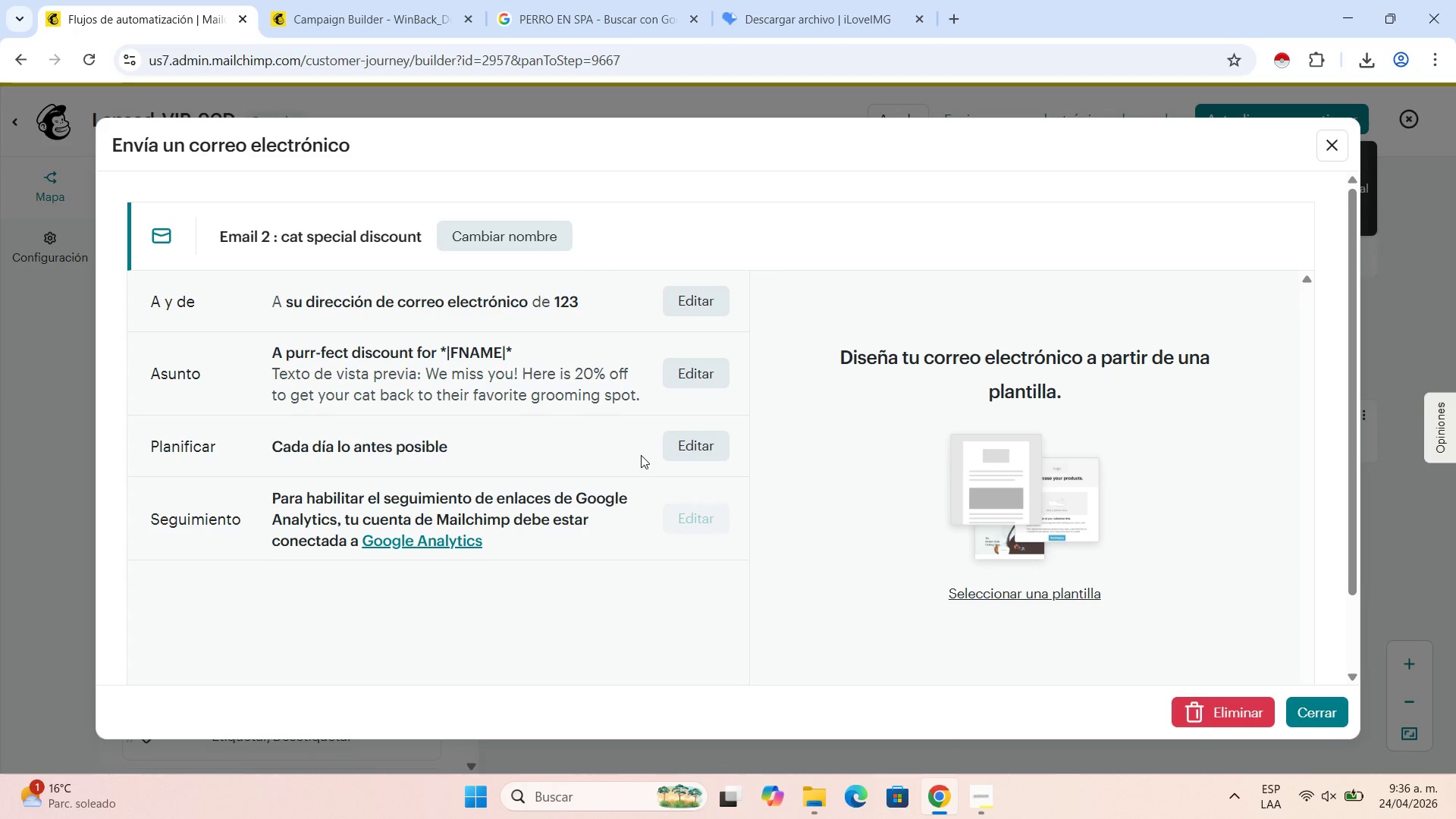 
wait(48.41)
 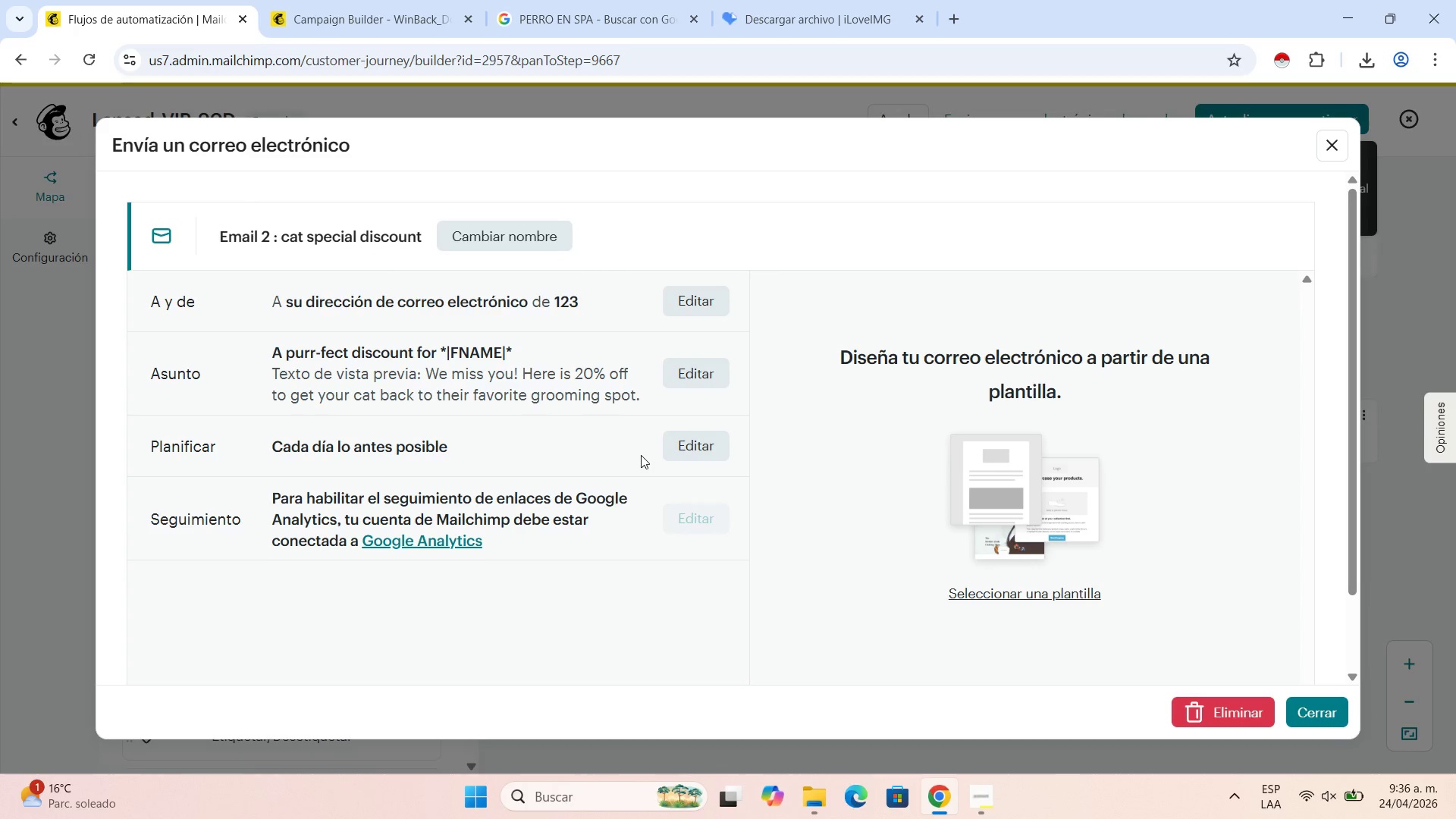 
left_click([693, 374])
 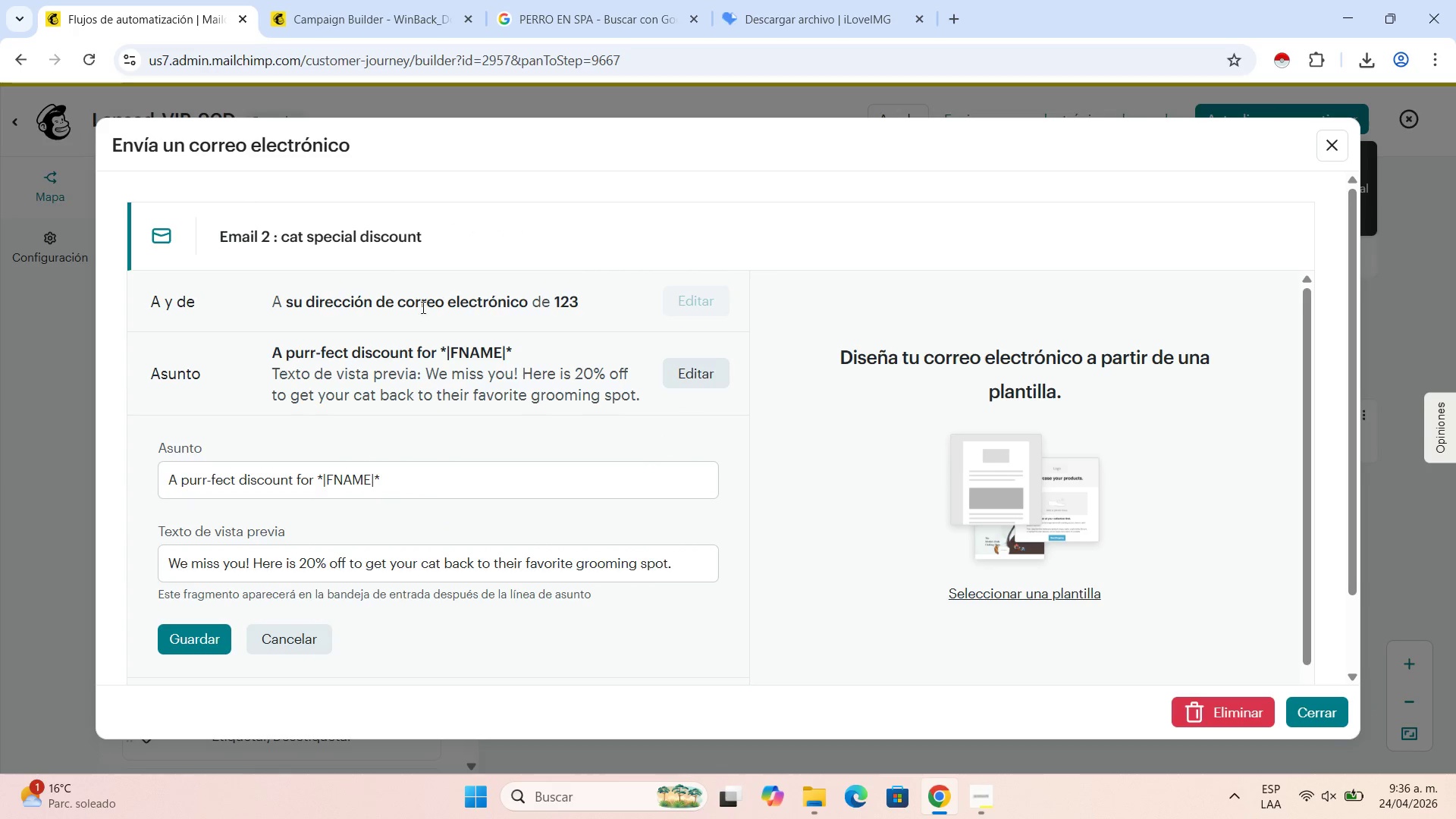 
left_click([457, 489])
 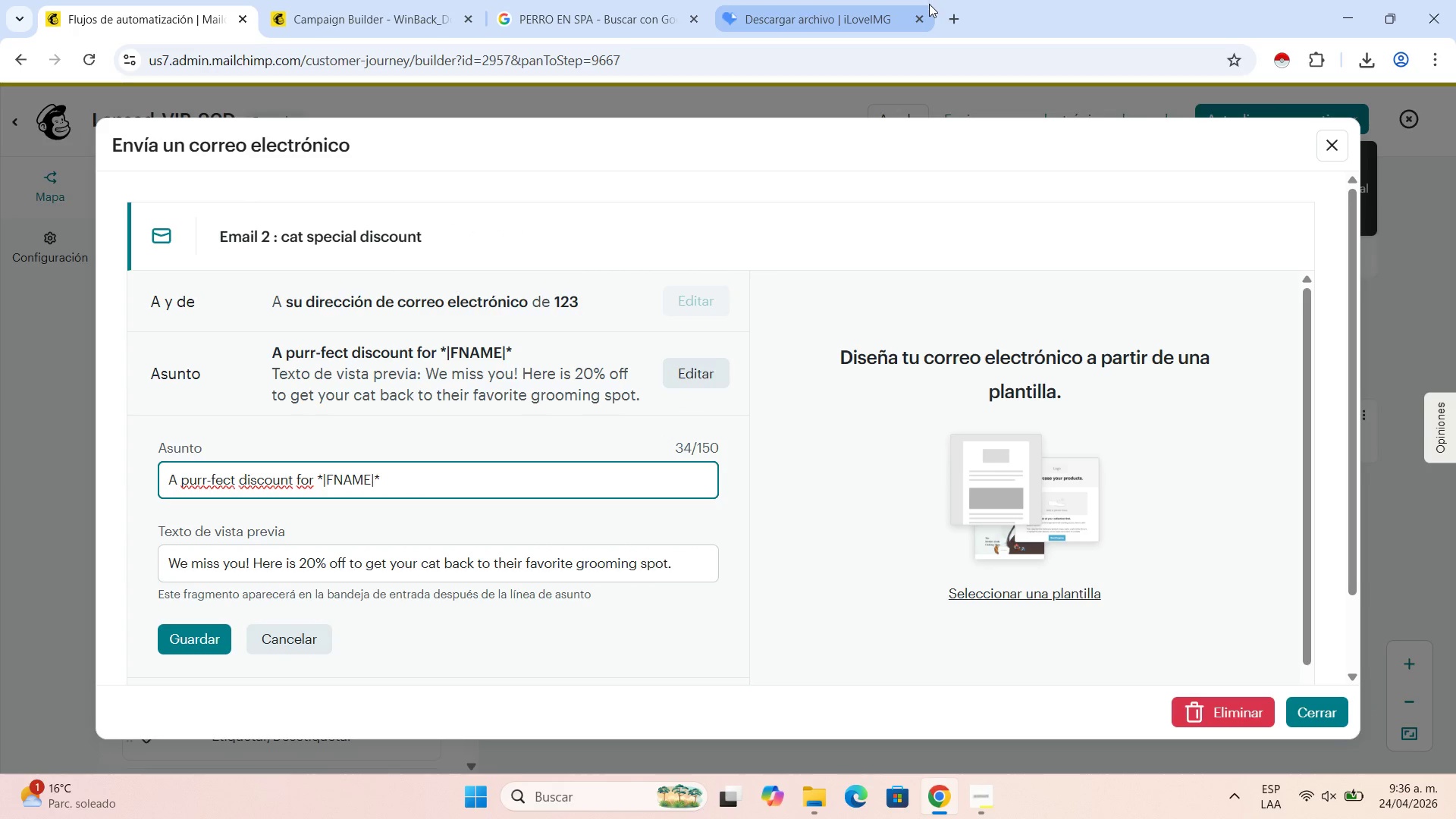 
left_click([883, 5])
 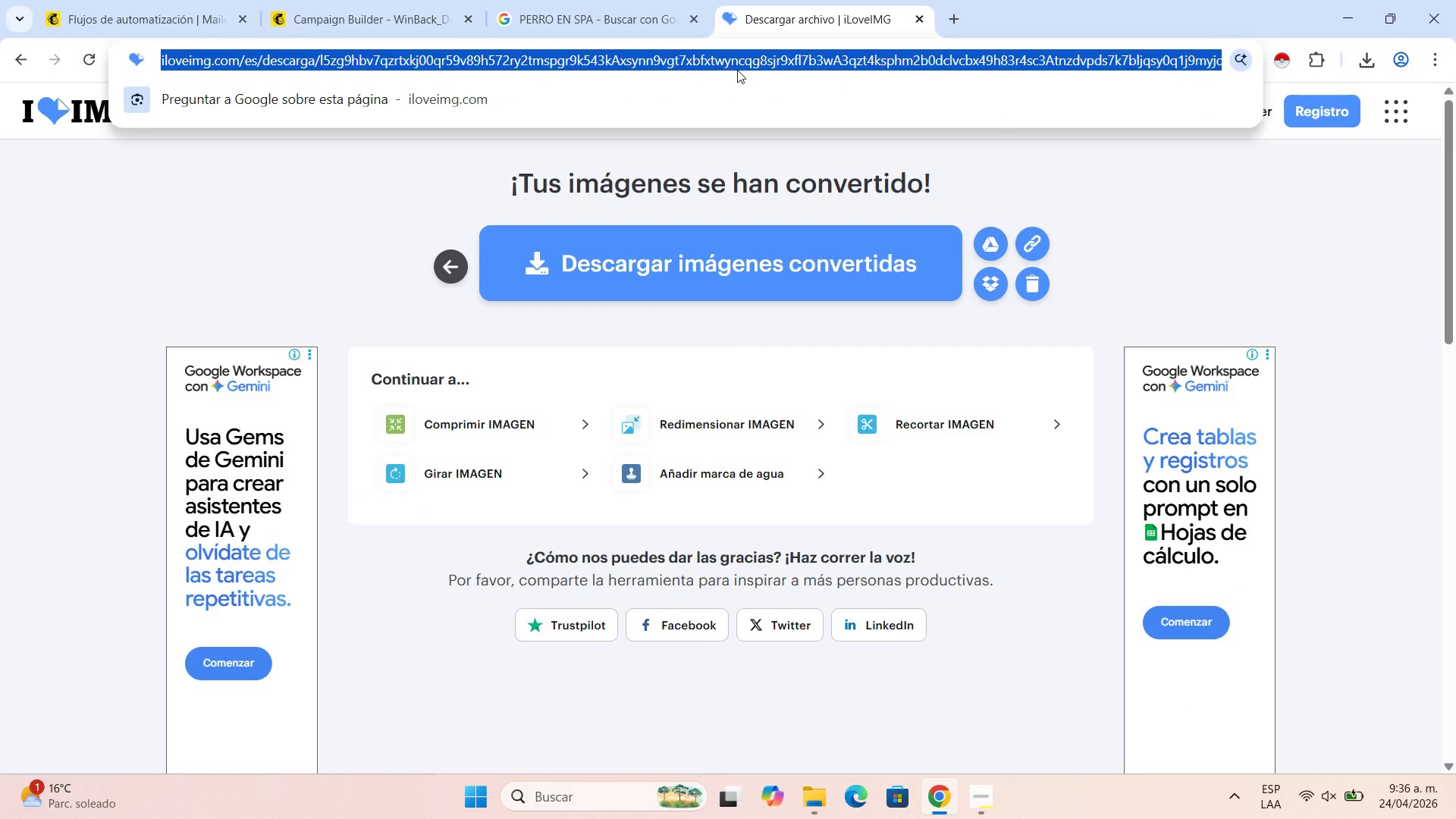 
type(EMIGIS)
 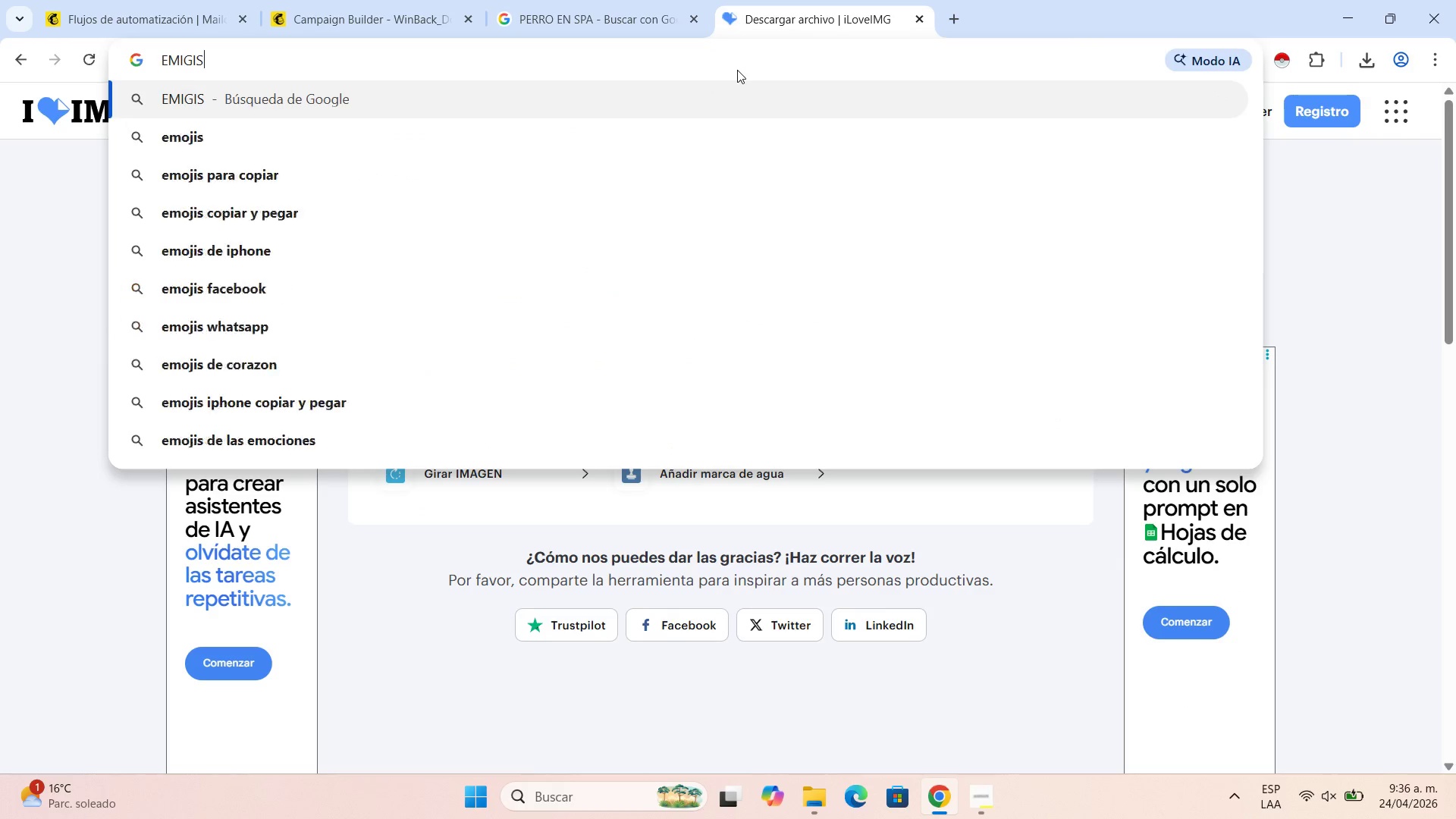 
key(Enter)
 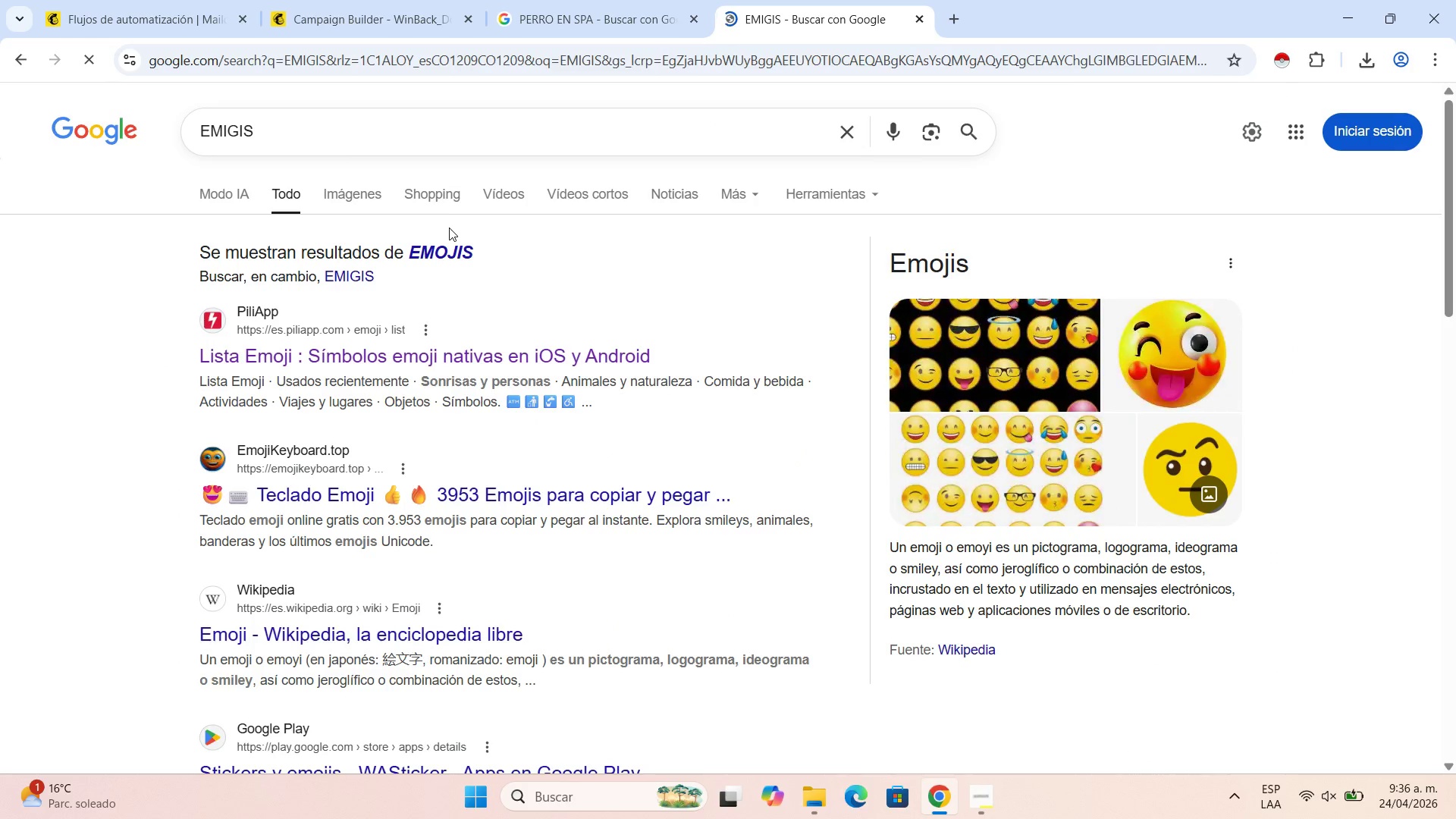 
double_click([447, 254])
 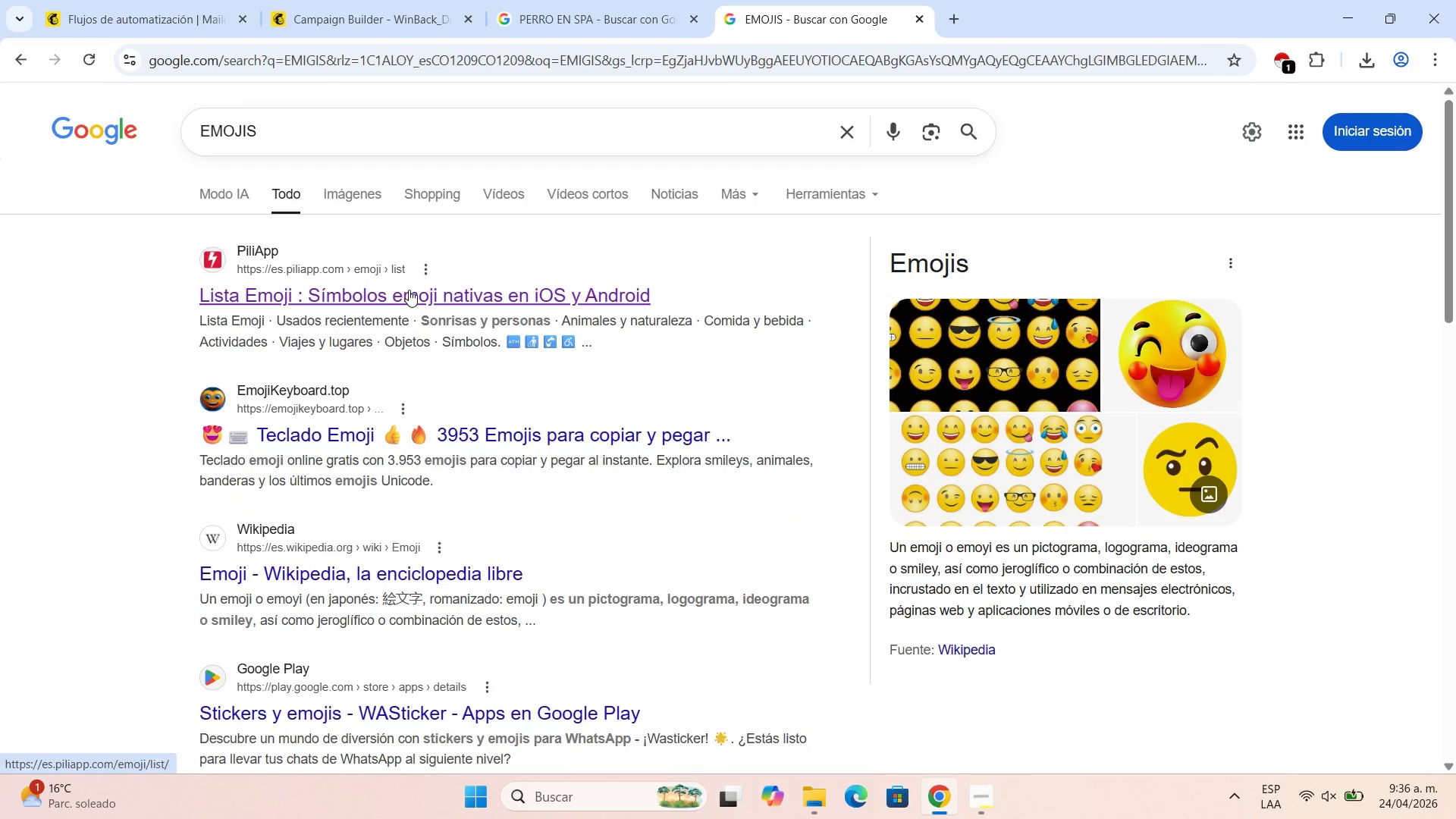 
left_click([409, 290])
 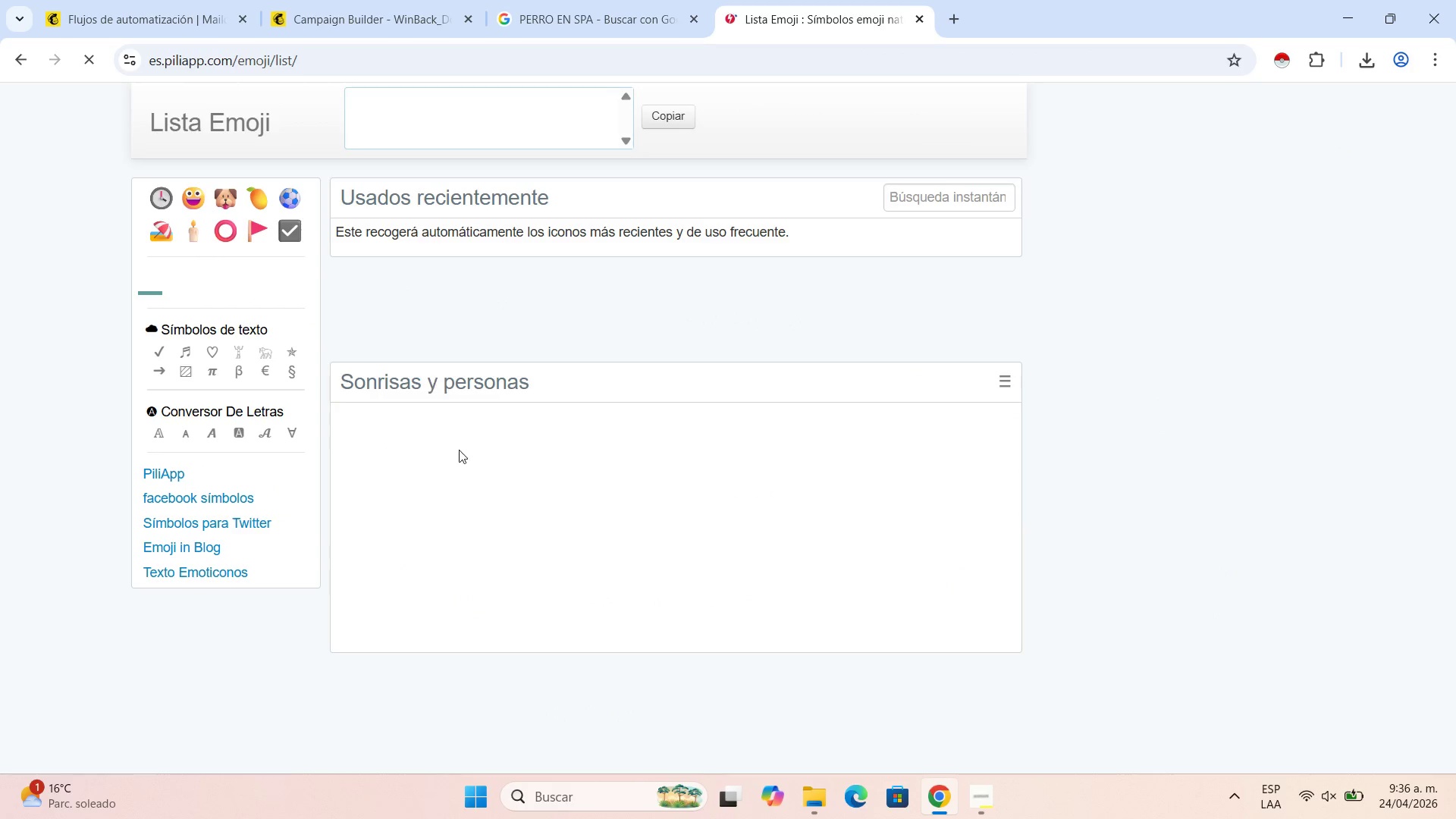 
scroll: coordinate [496, 504], scroll_direction: down, amount: 2.0
 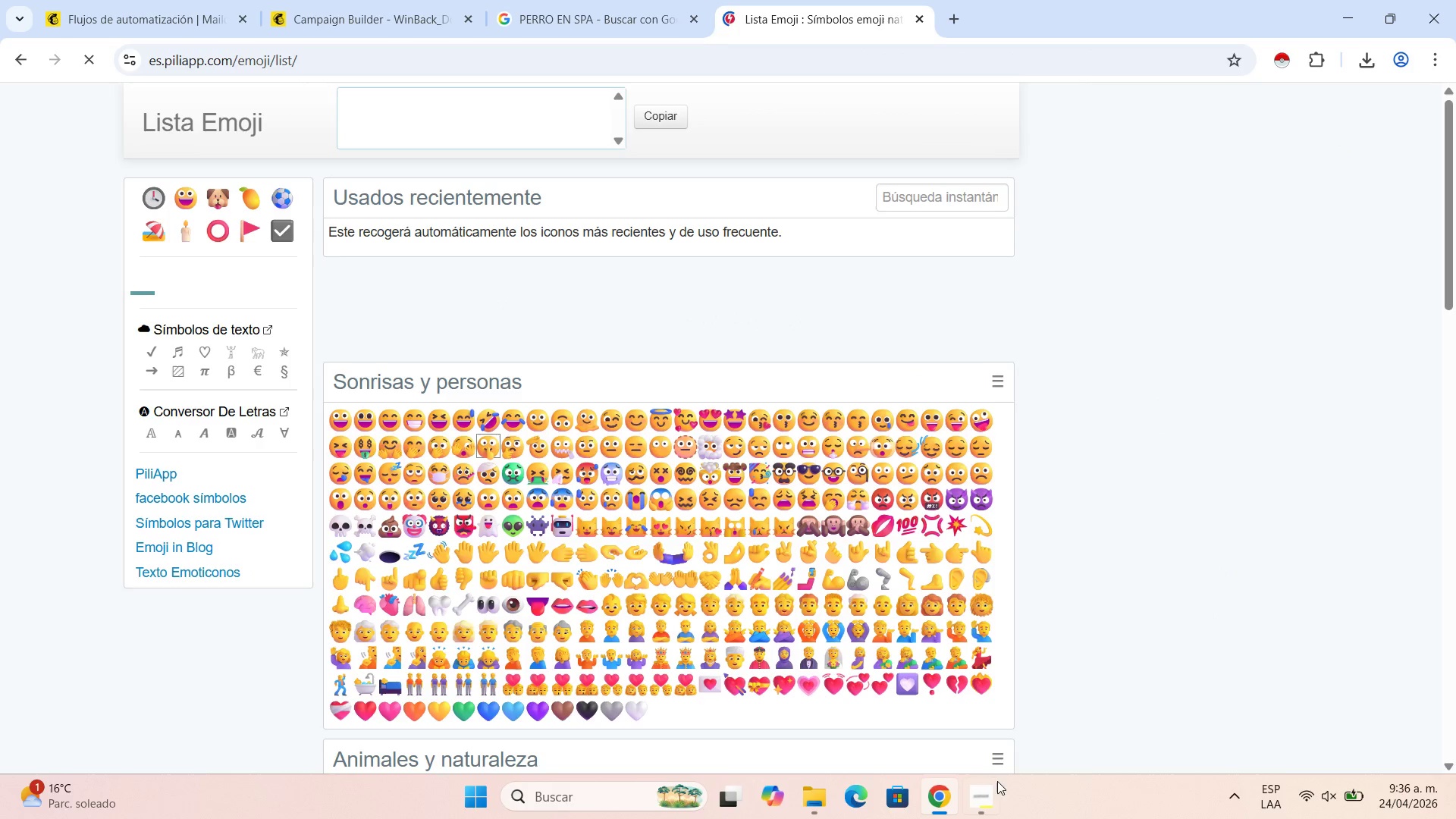 
left_click([974, 802])